 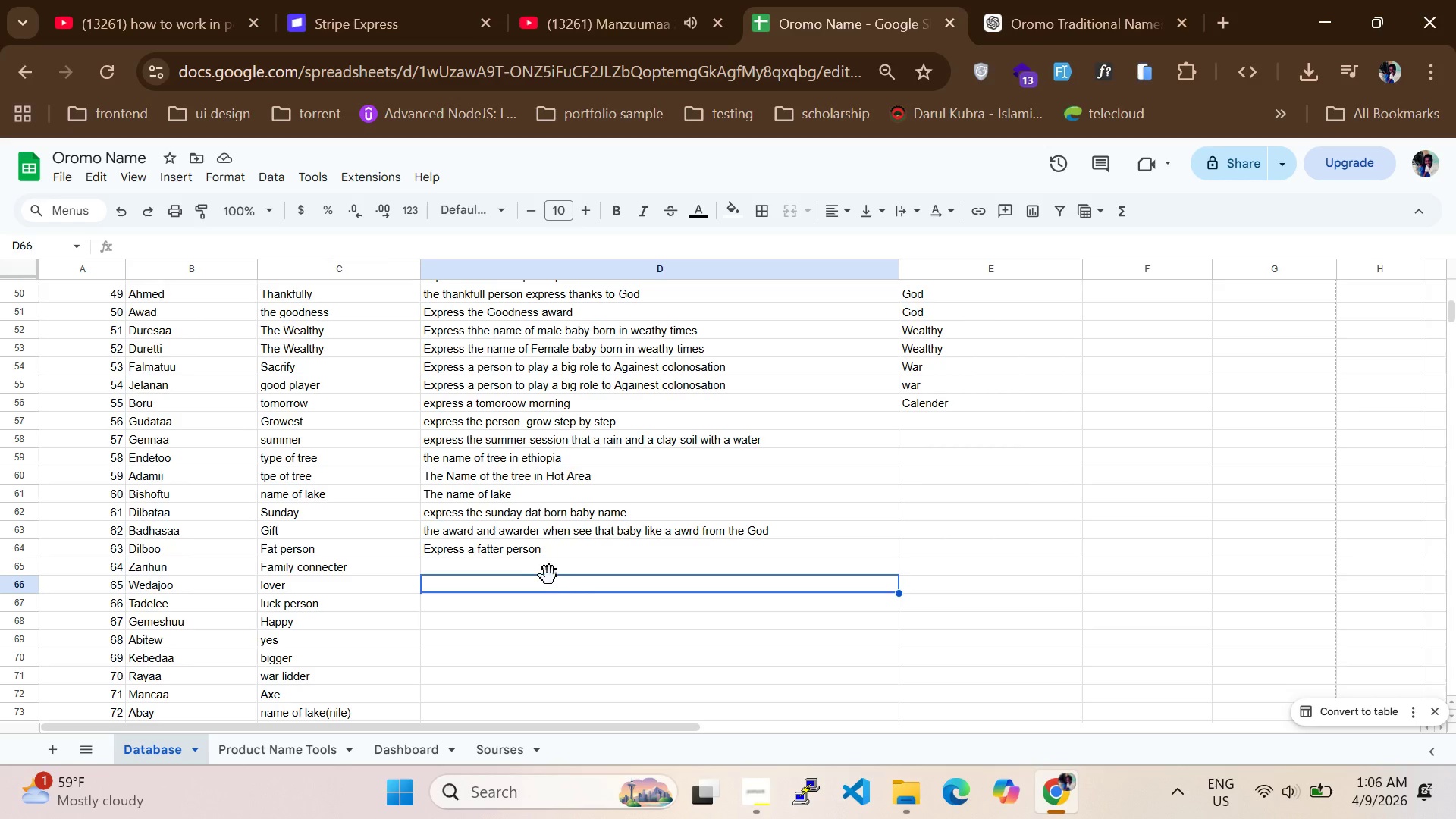 
left_click([460, 567])
 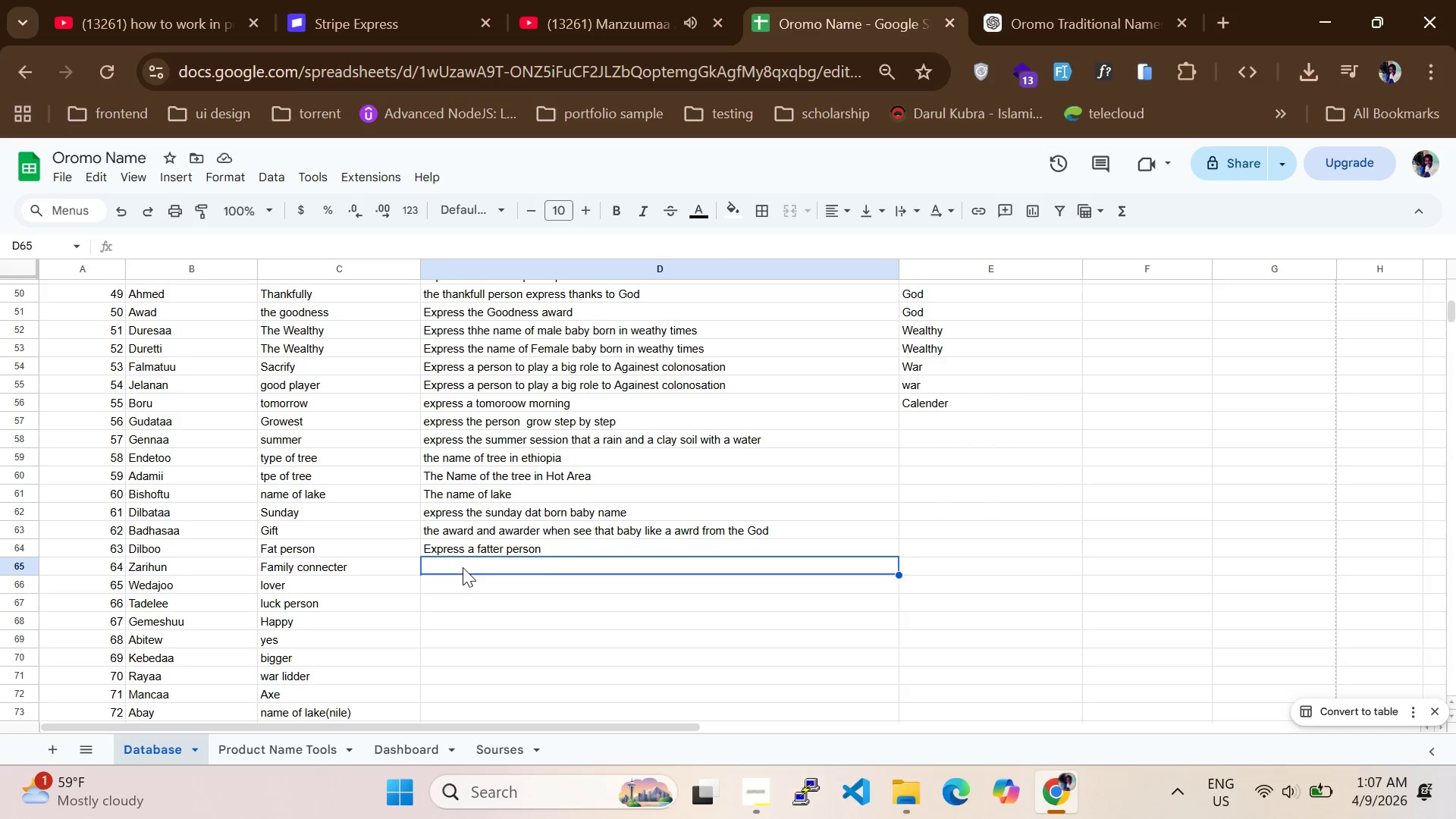 
wait(6.06)
 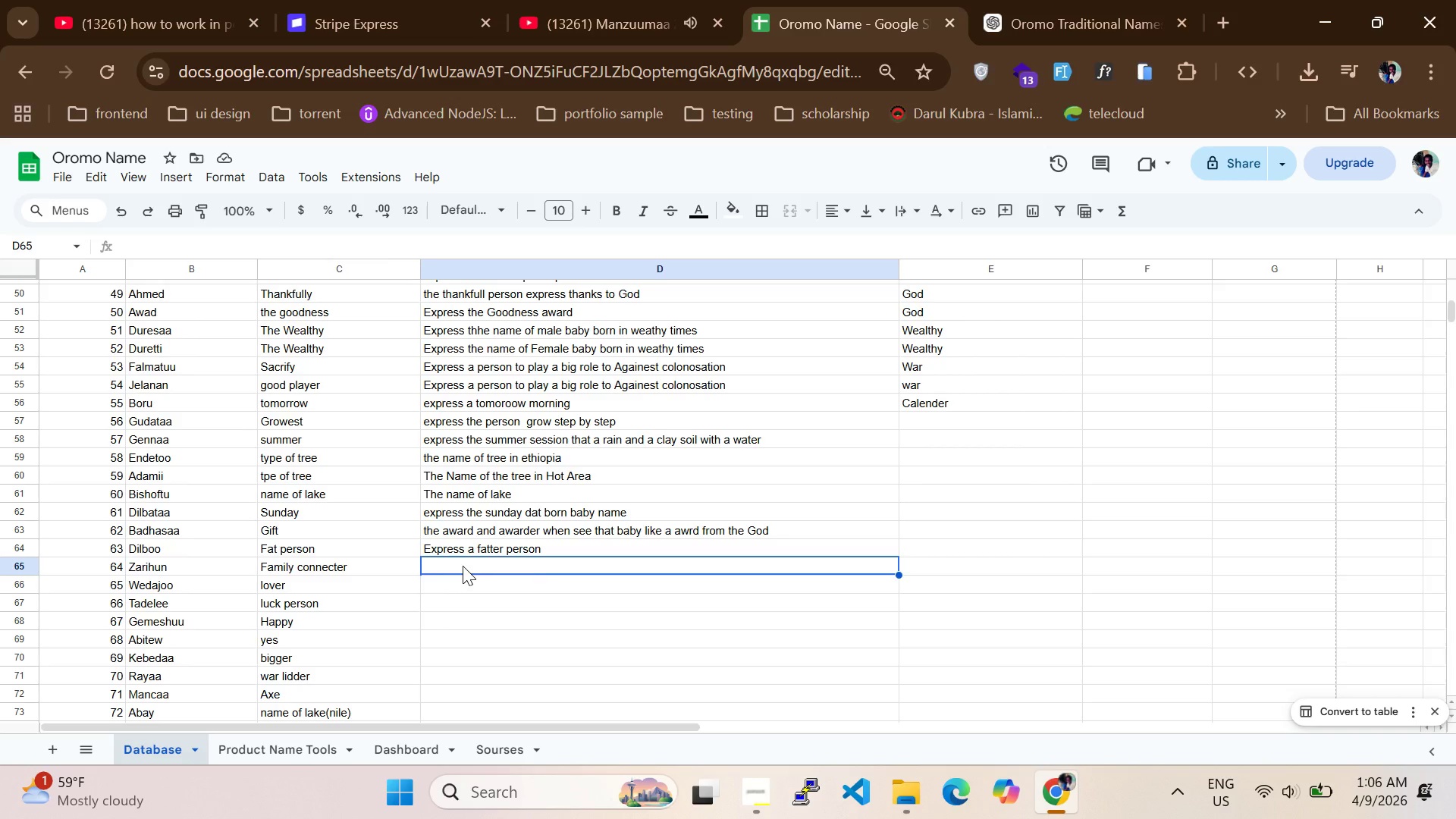 
left_click([488, 570])
 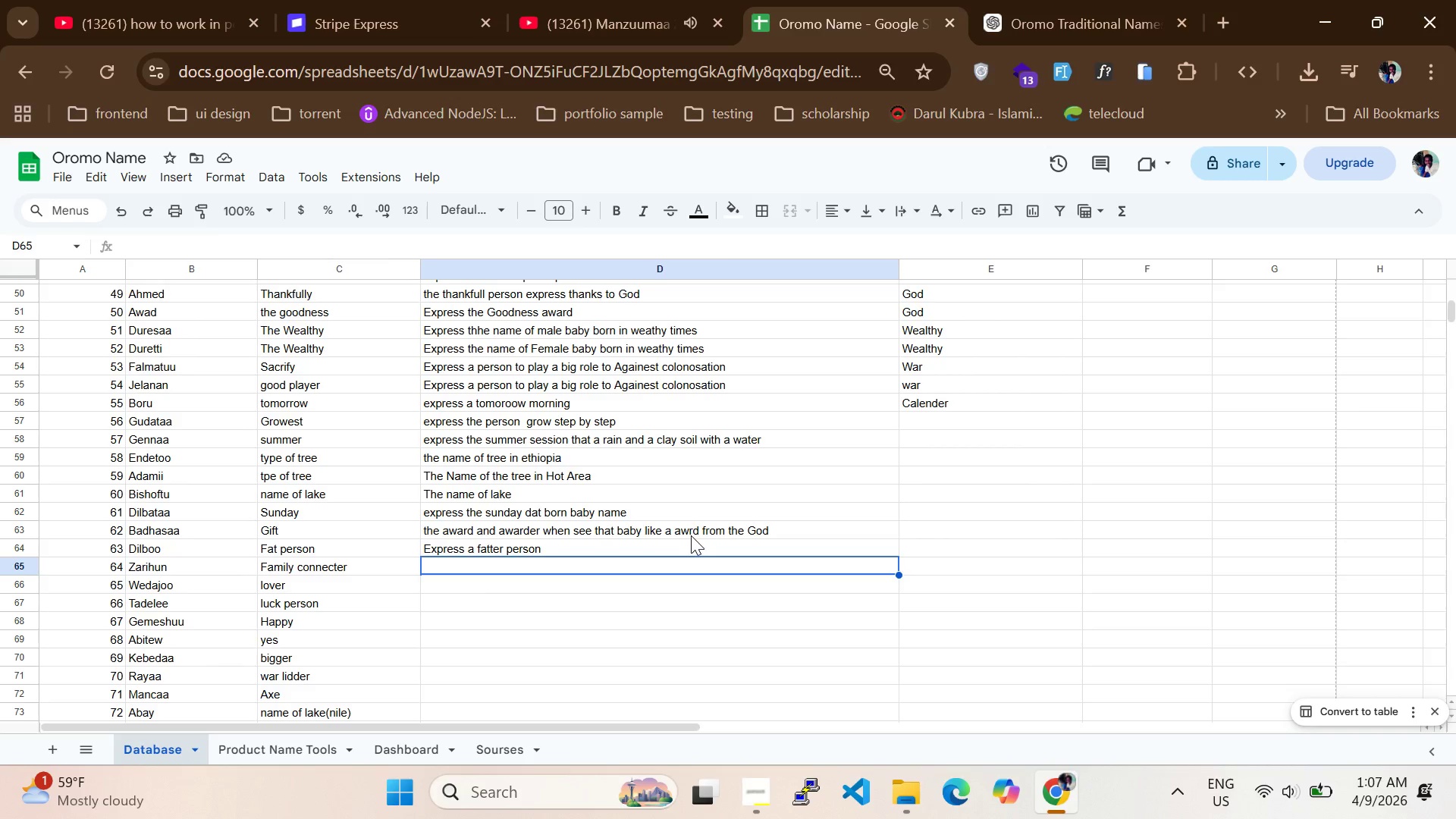 
double_click([691, 535])
 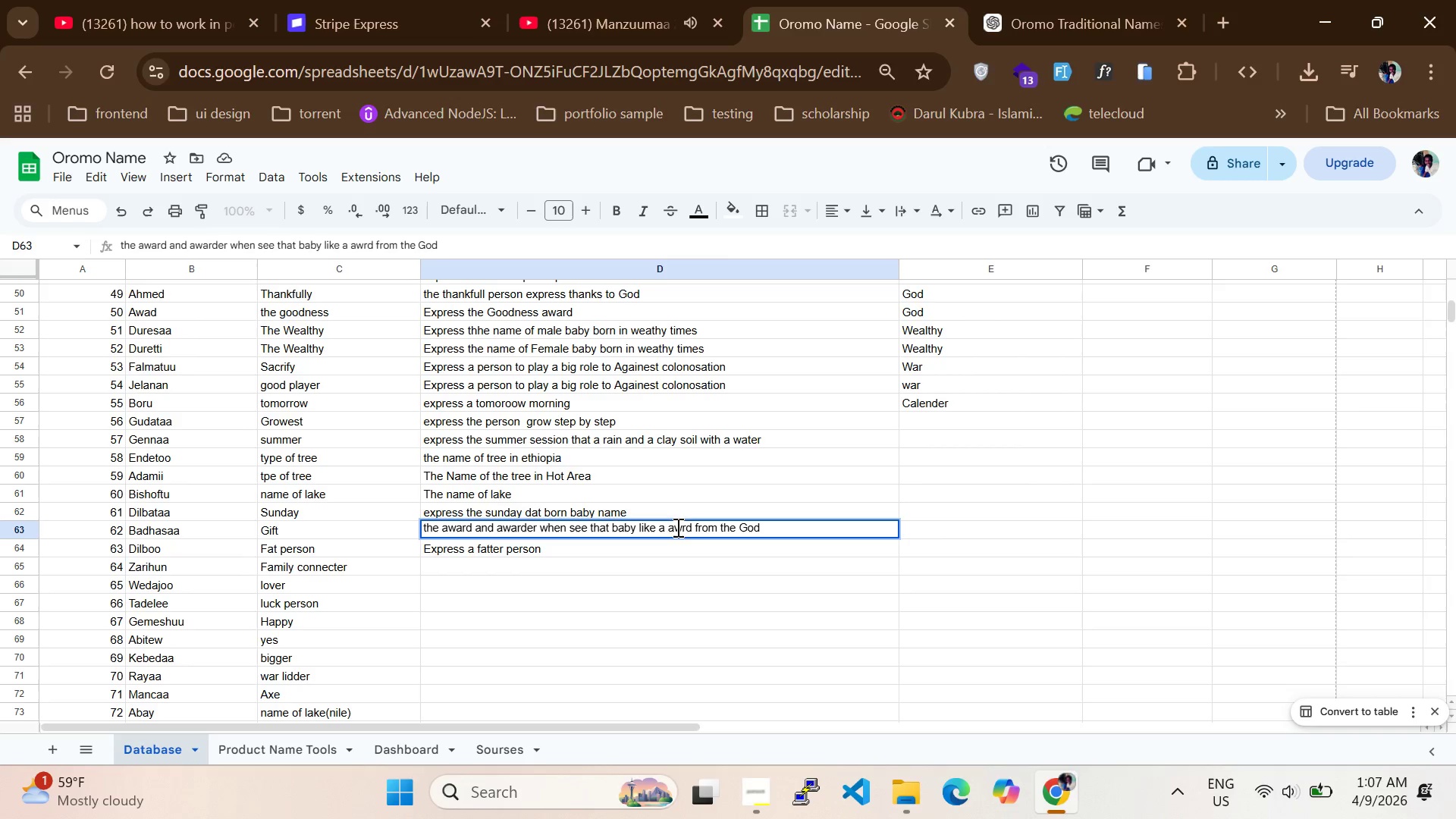 
left_click([675, 530])
 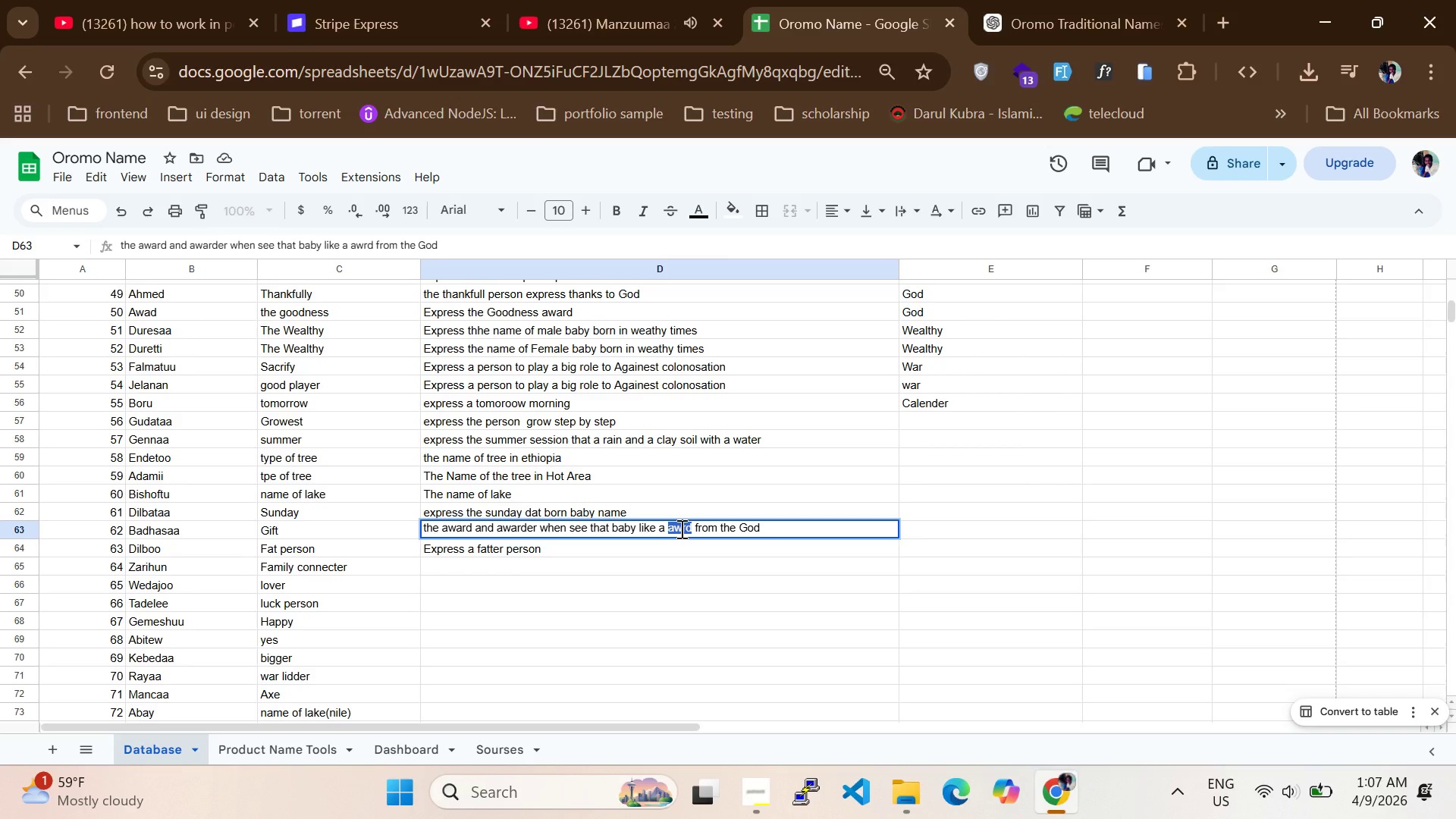 
type(Award )
 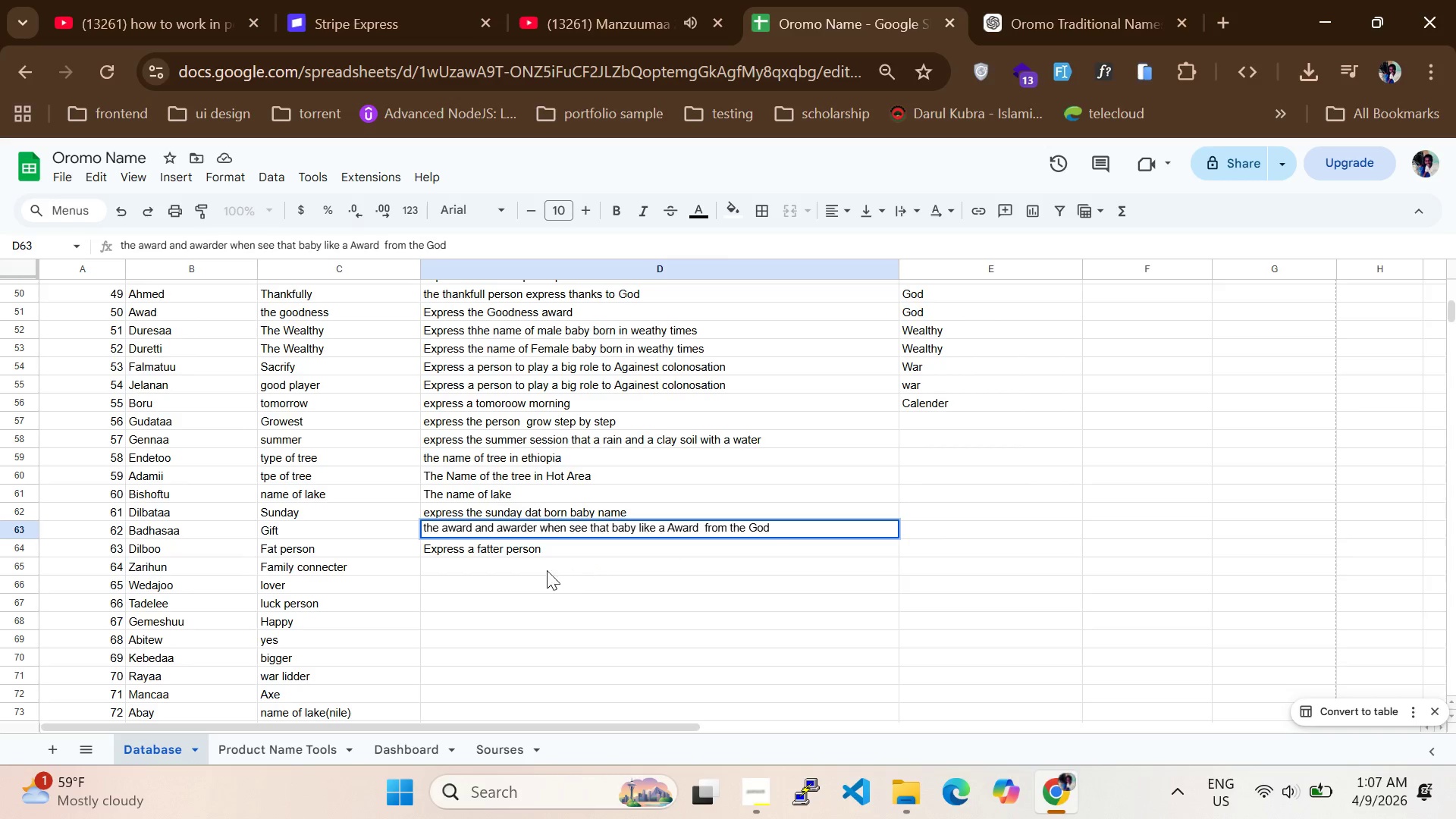 
left_click([506, 560])
 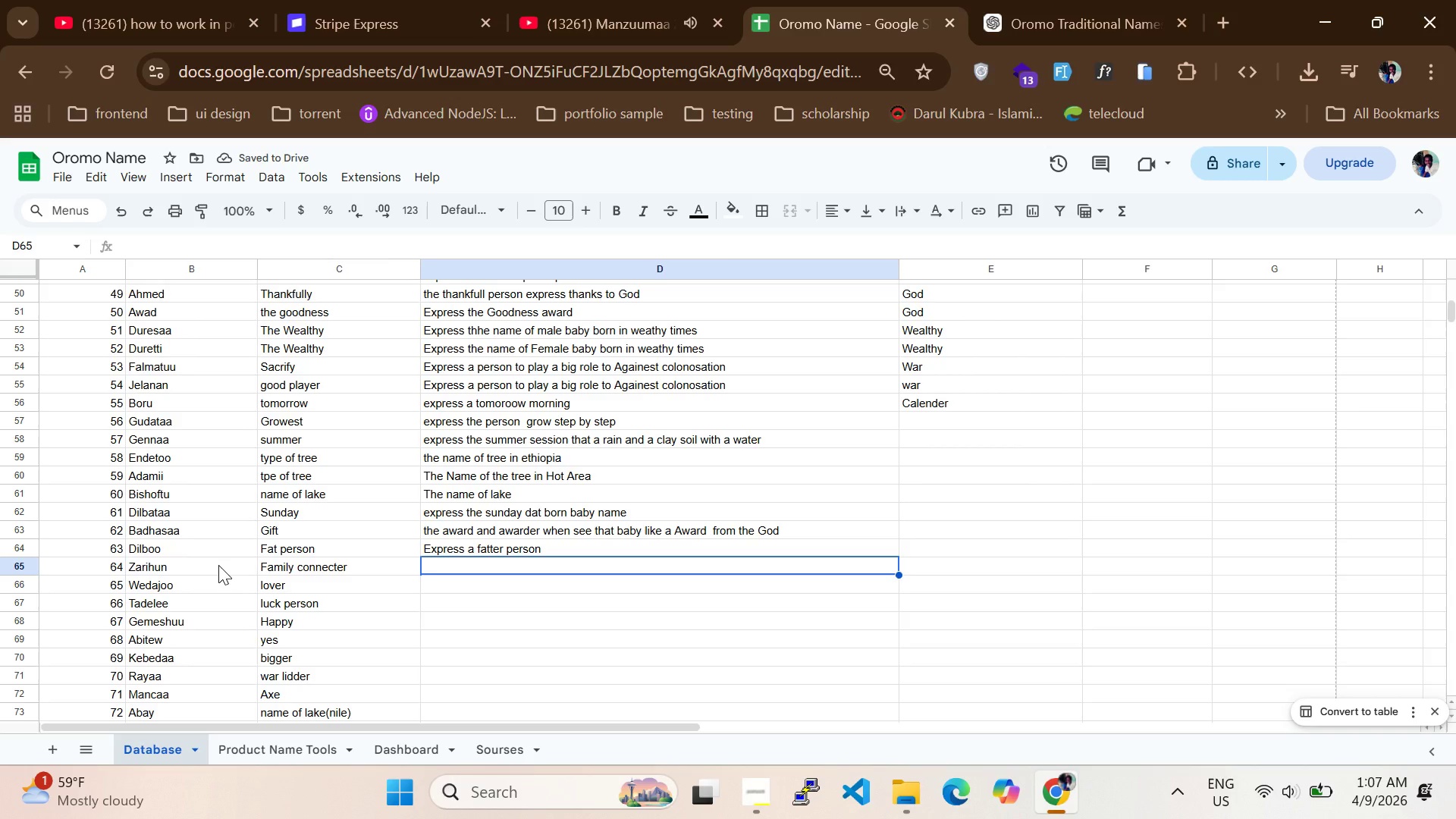 
type(es)
key(Backspace)
key(Backspace)
type(Express it like a faily and connect a lost famm)
key(Backspace)
type(ily because of this child we called this nale)
key(Backspace)
key(Backspace)
type(me)
 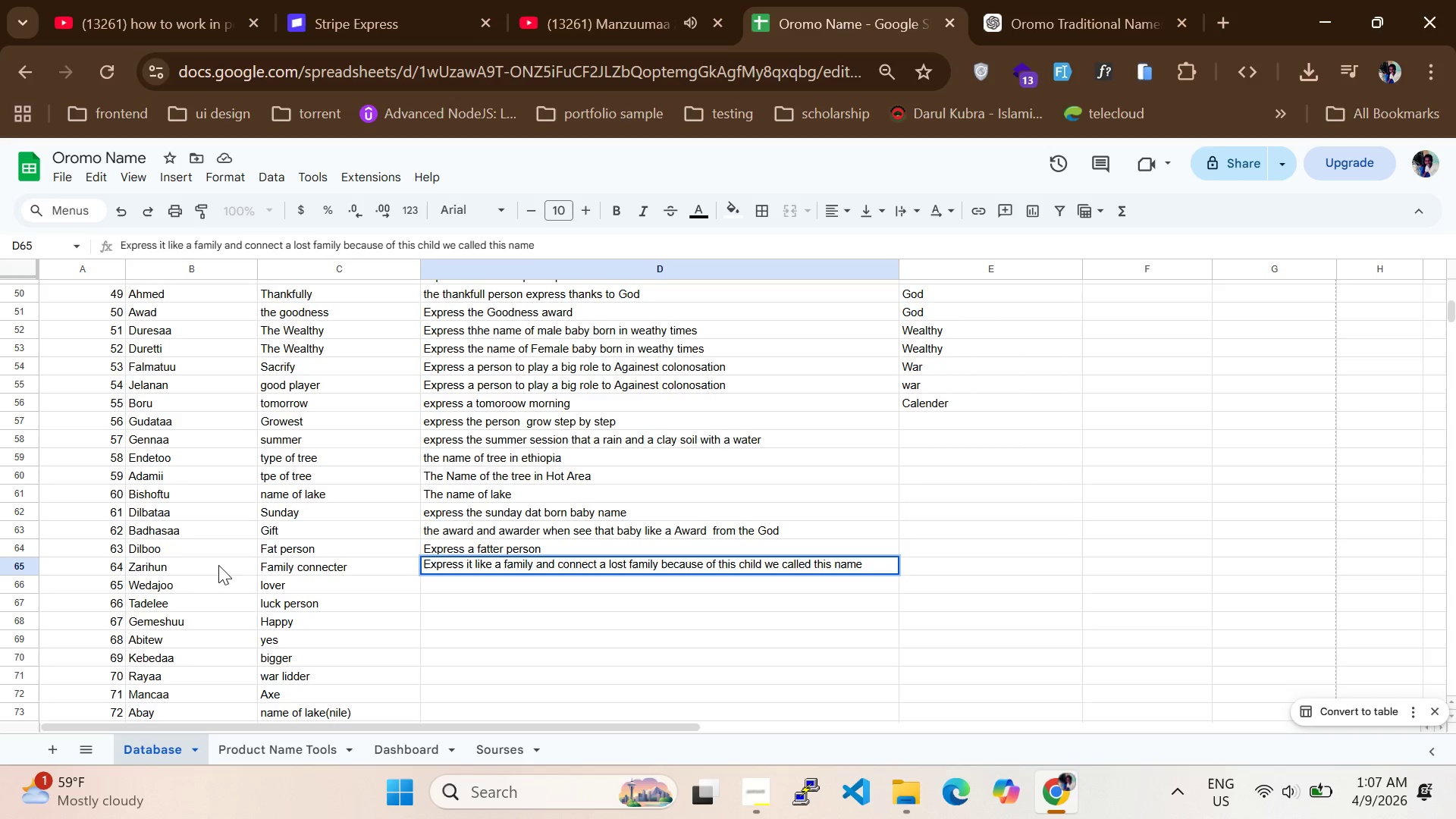 
type(Express the lover person for male )
 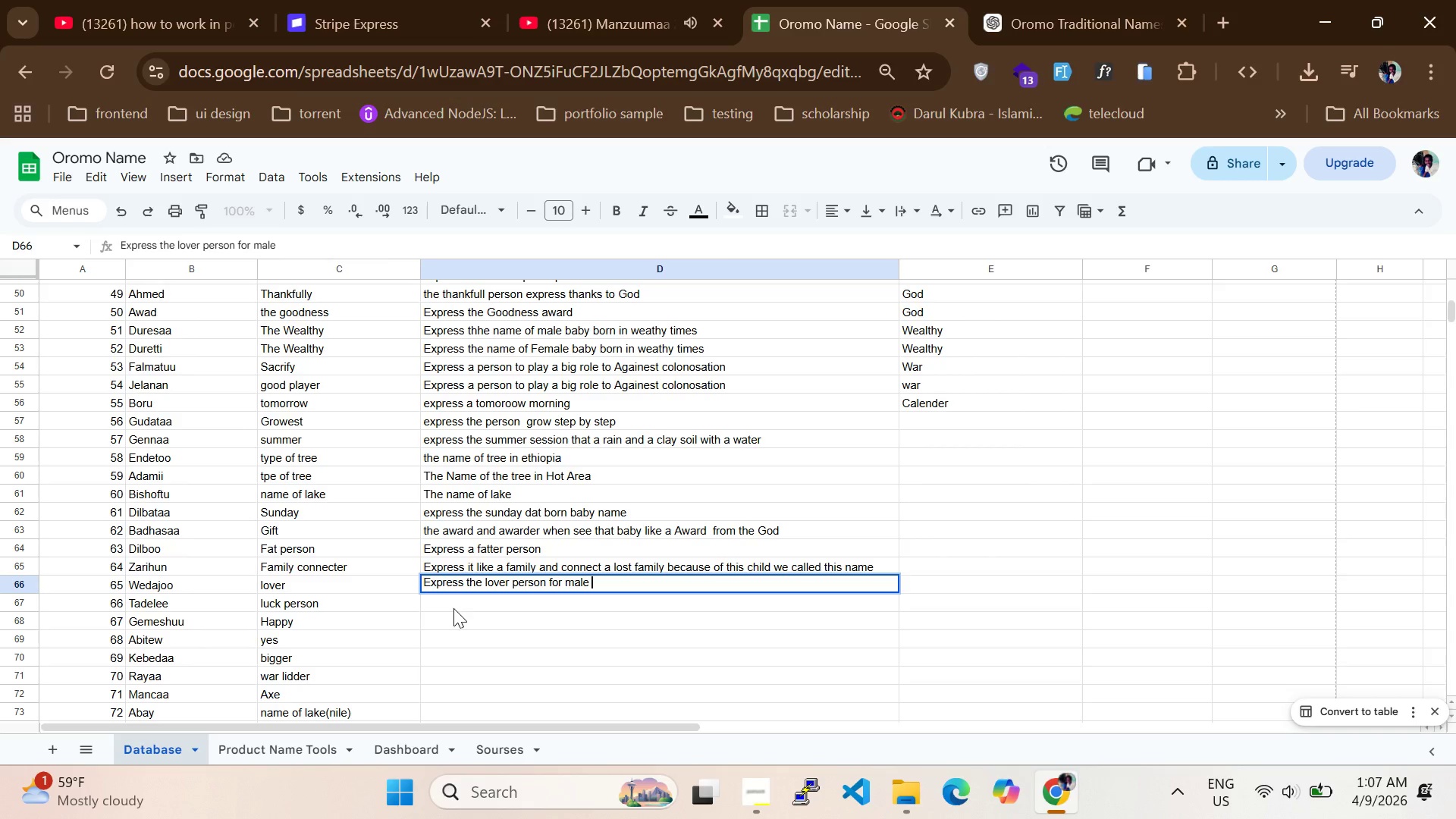 
left_click([453, 608])
 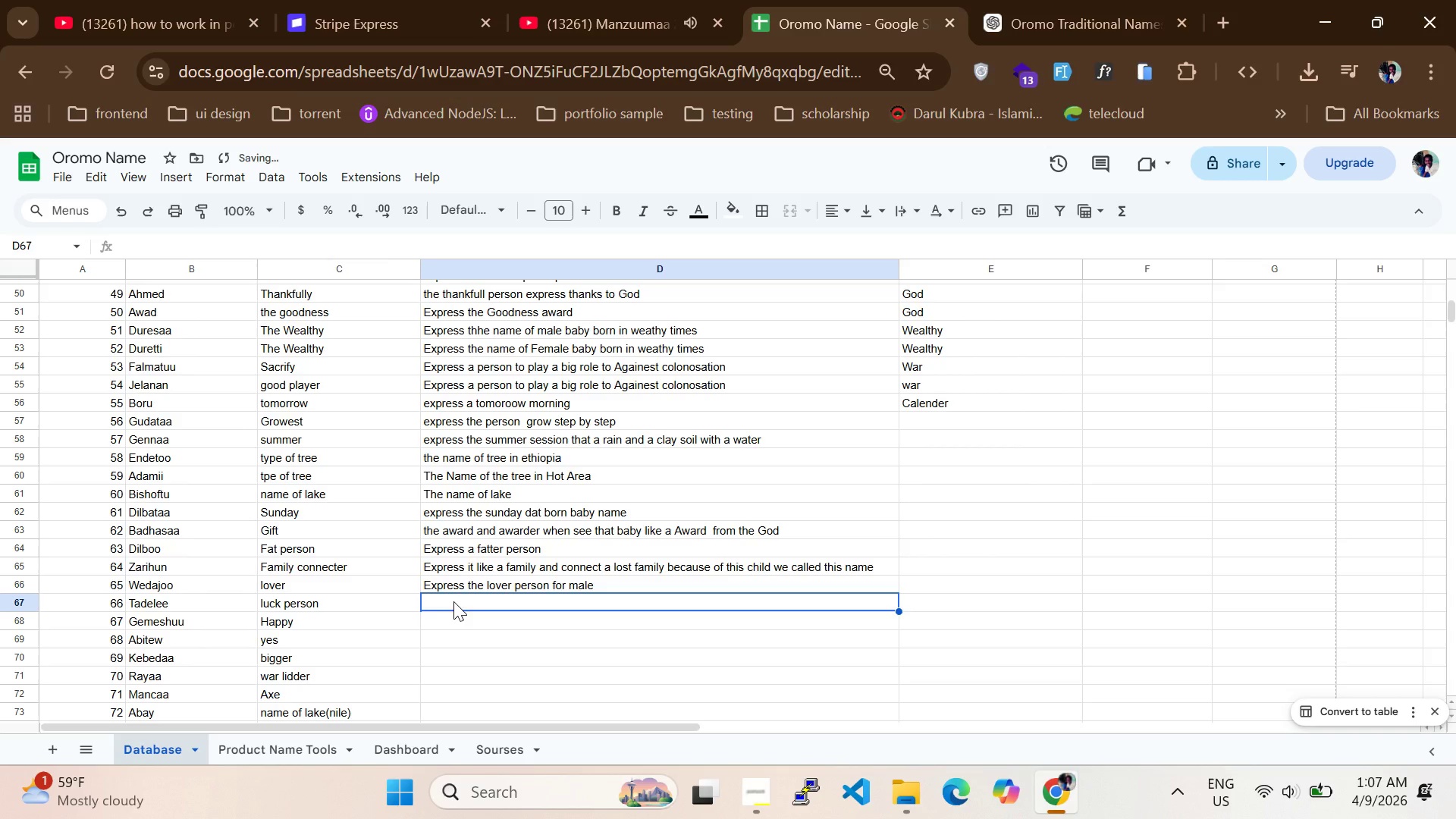 
type(the luck persn in all l)
key(Backspace)
key(Backspace)
type( it lifee)
key(Backspace)
 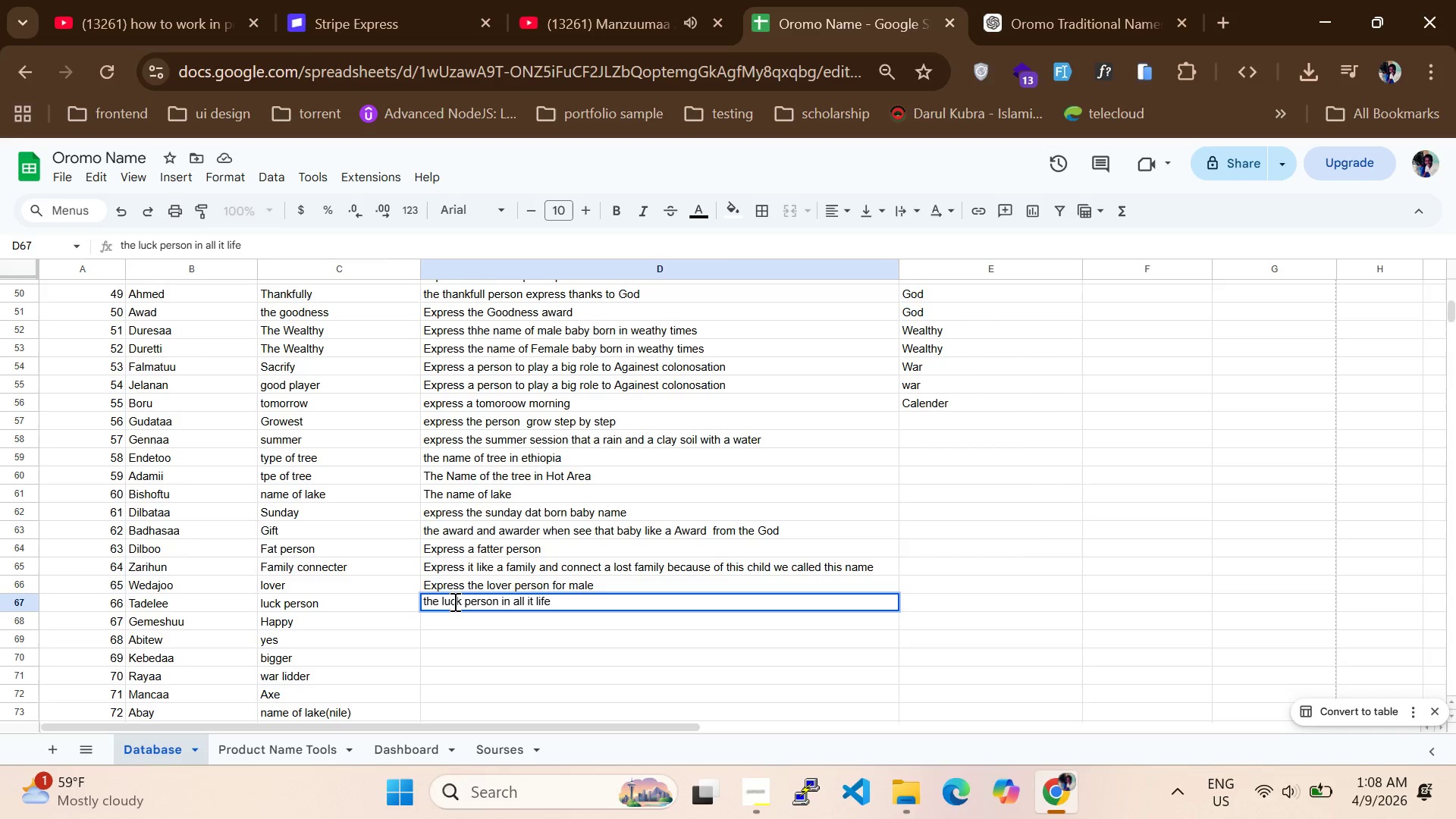 
hold_key(key=O, duration=0.31)
 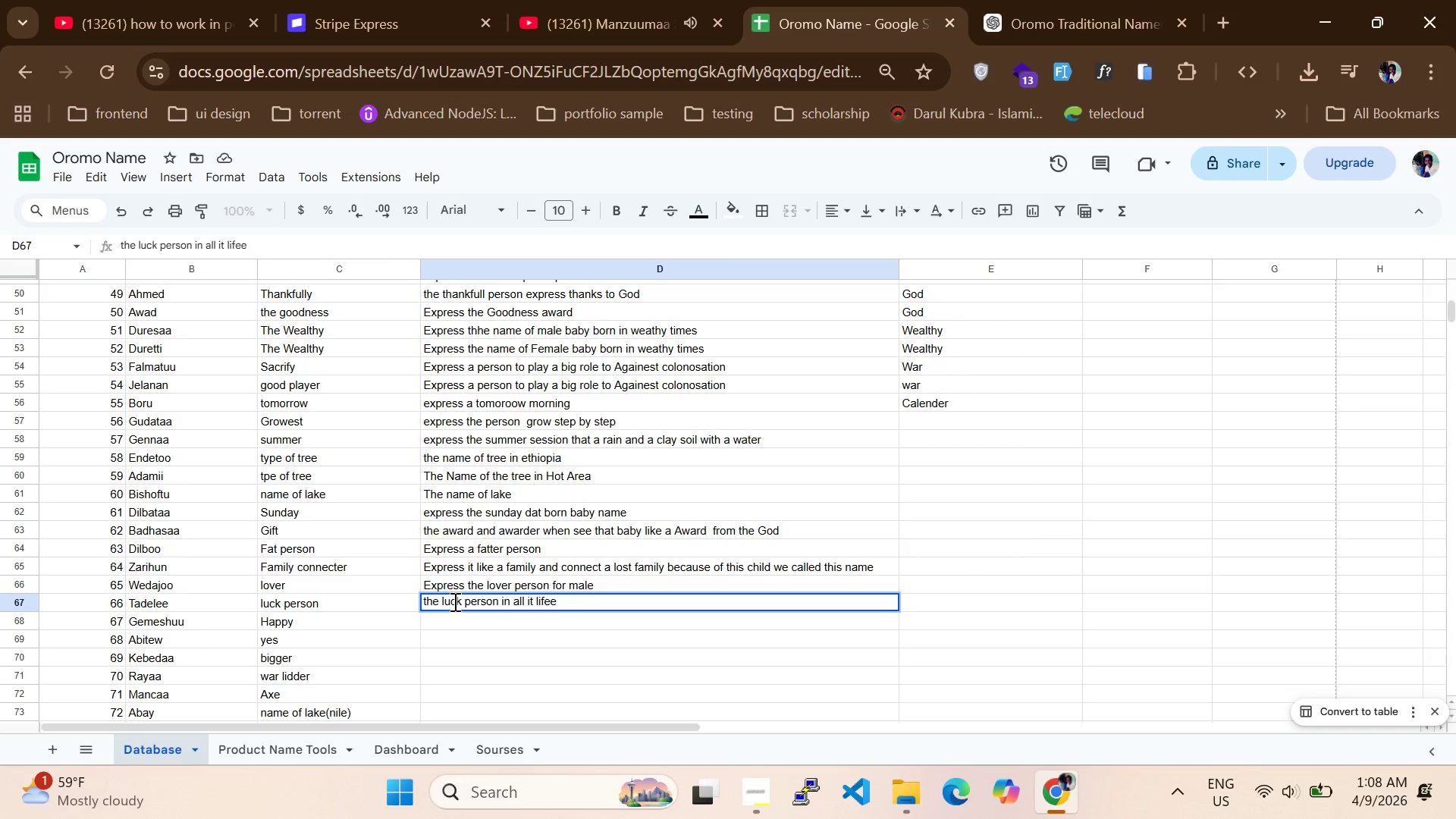 
left_click([453, 628])
 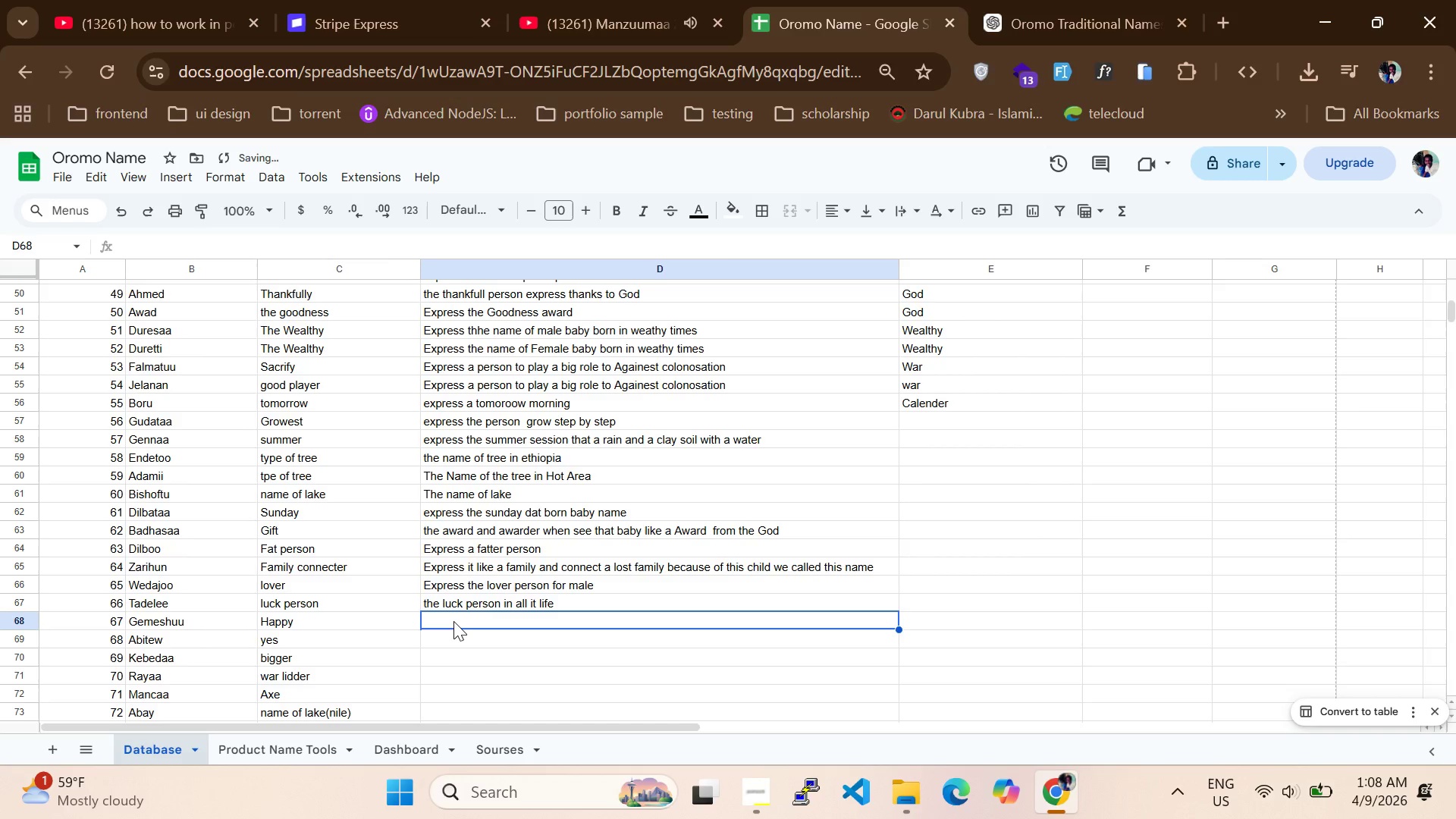 
left_click([453, 621])
 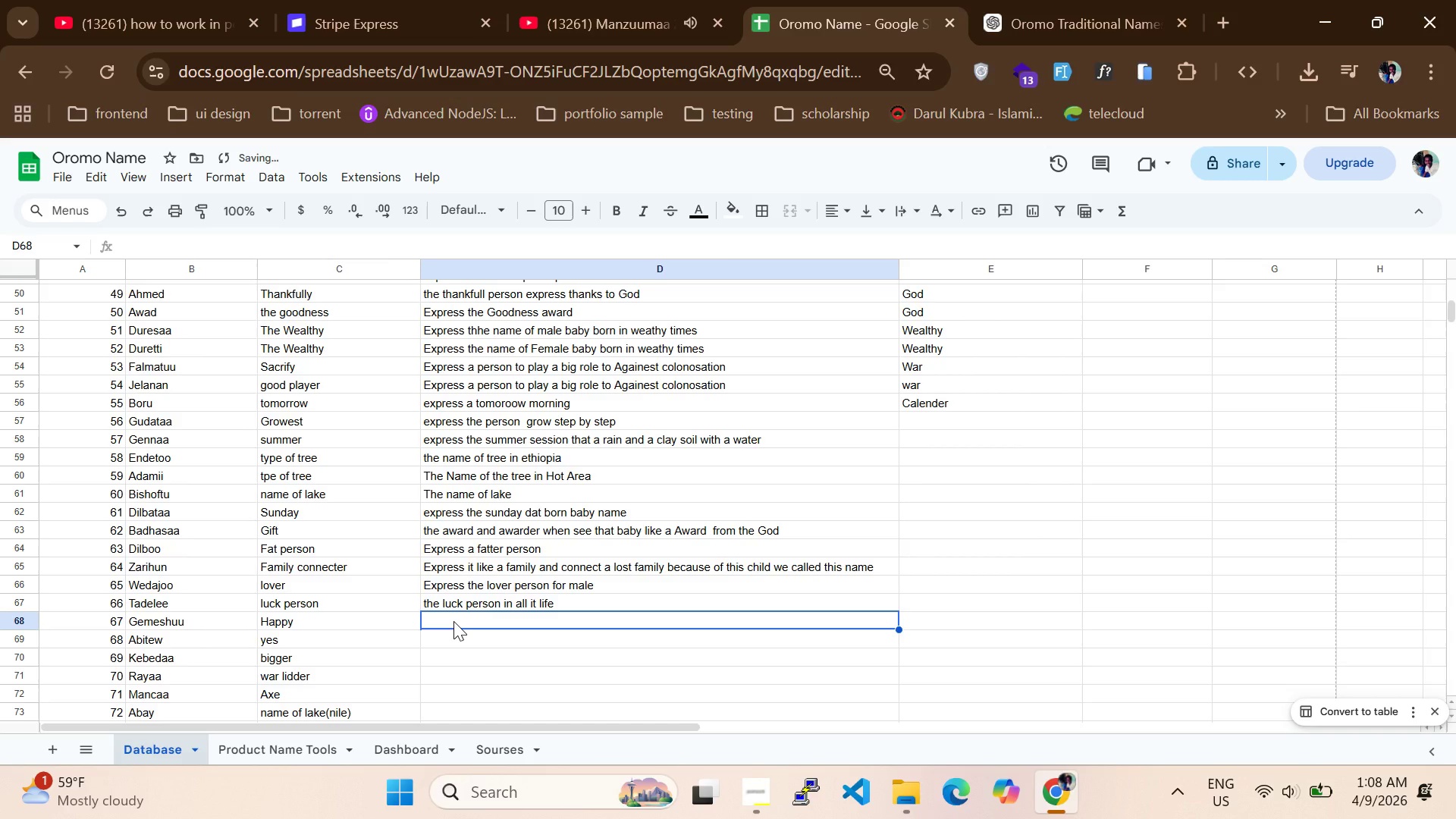 
type(express the mode of j)
key(Backspace)
type(happy)
 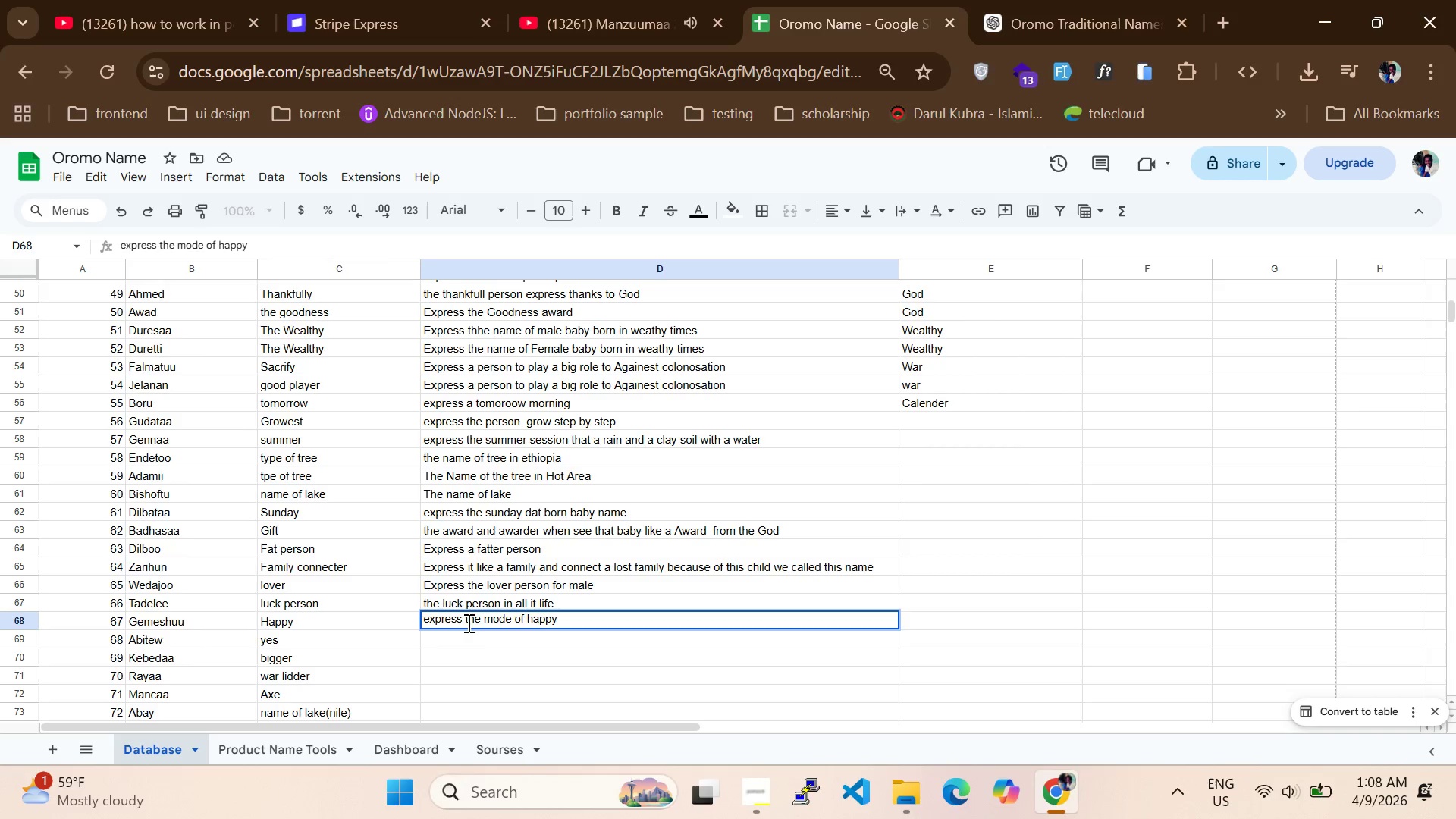 
double_click([462, 640])
 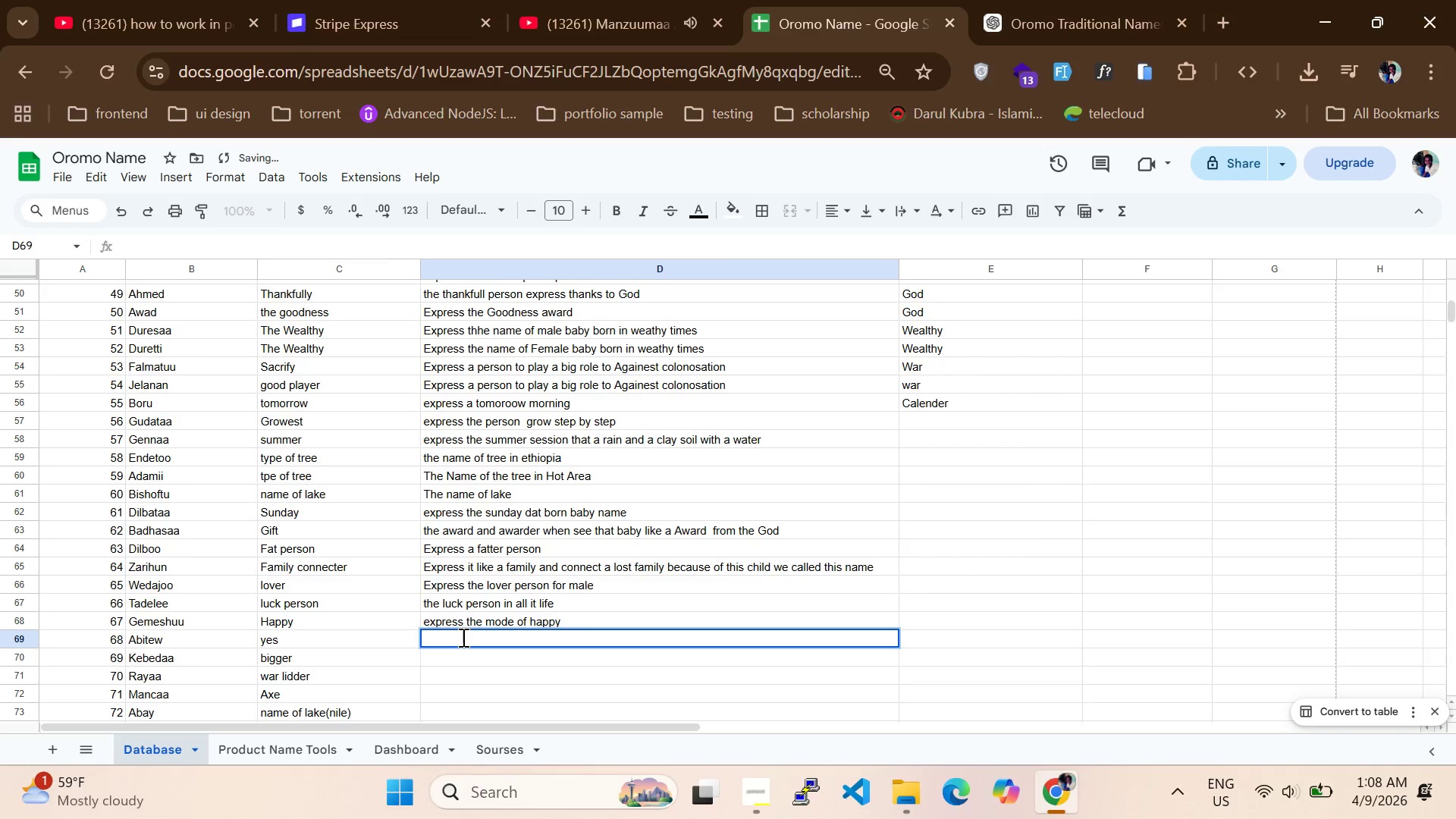 
type(the person when calle)
key(Backspace)
type( it name always say sya)
key(Backspace)
key(Backspace)
key(Backspace)
type(yas)
key(Backspace)
key(Backspace)
type(es)
 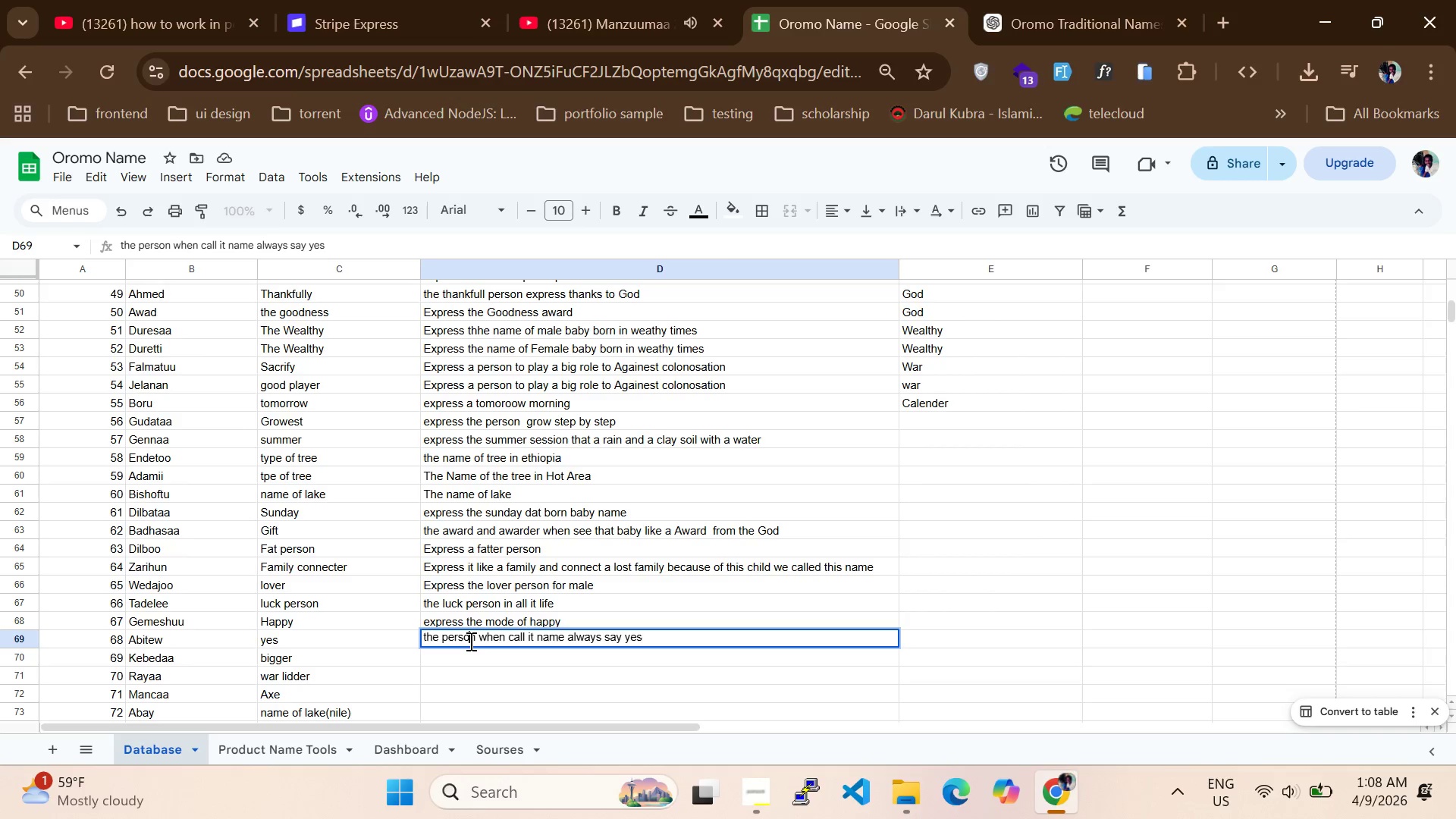 
right_click([469, 641])
 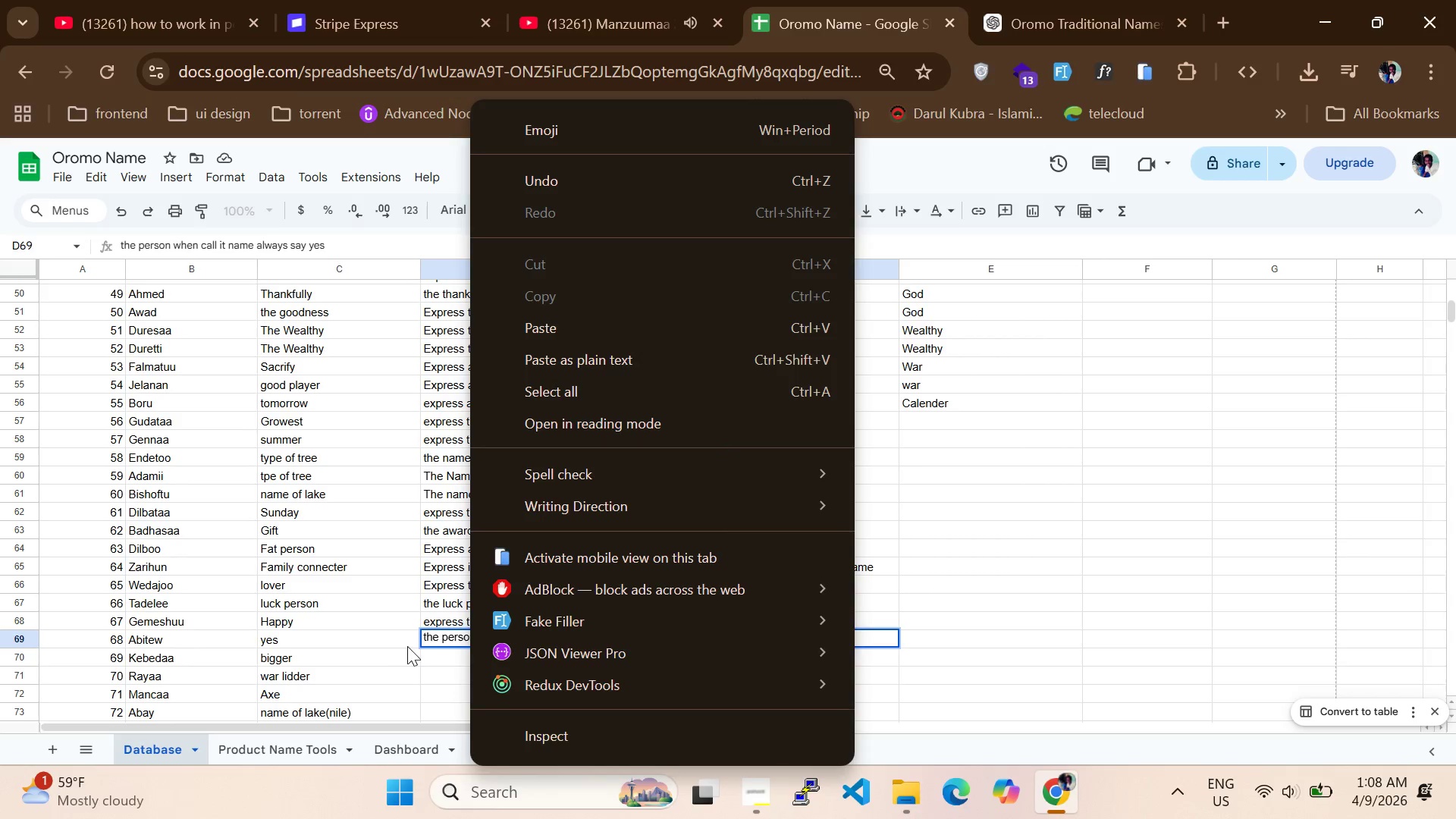 
left_click([416, 648])
 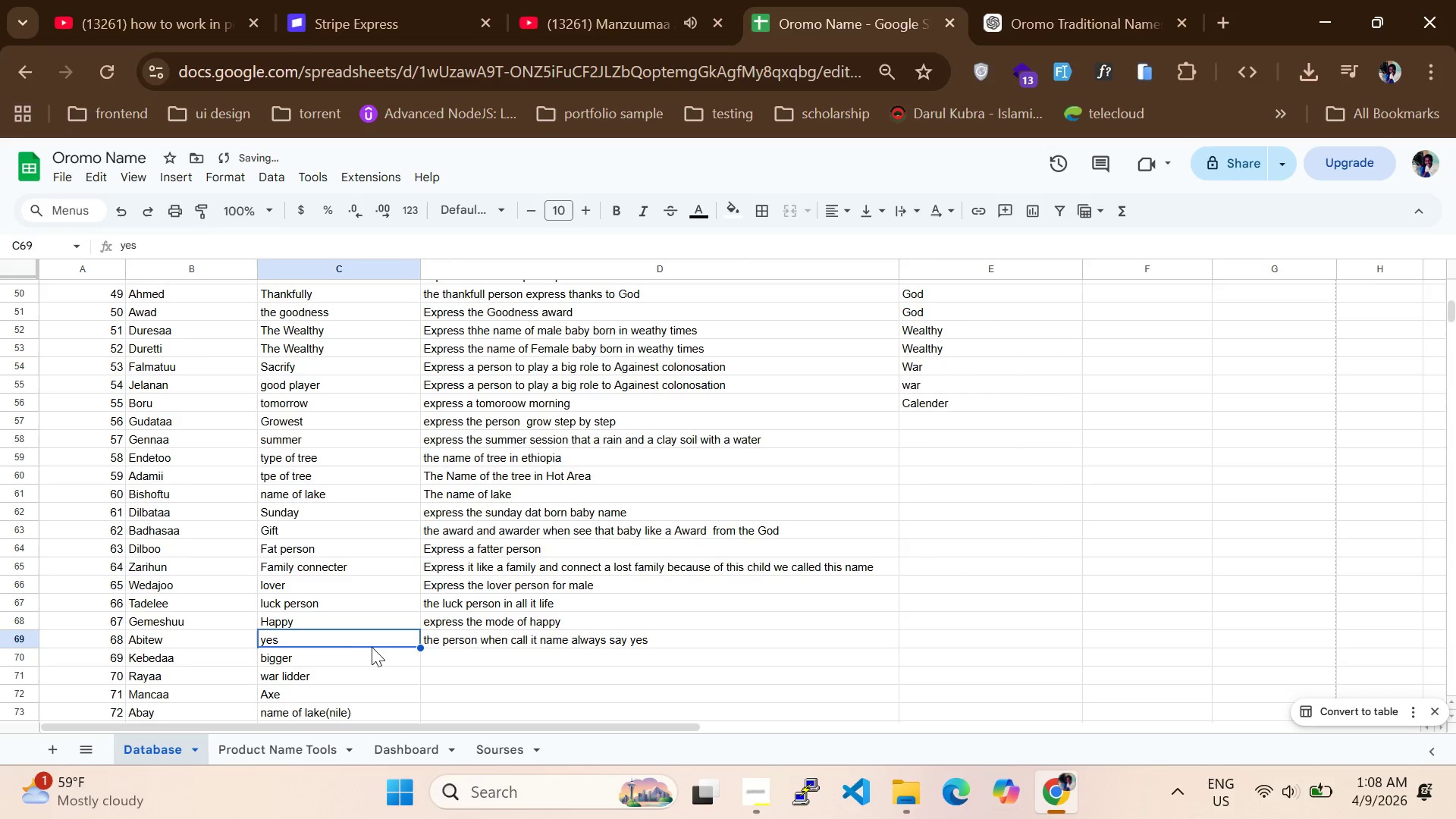 
left_click([361, 646])
 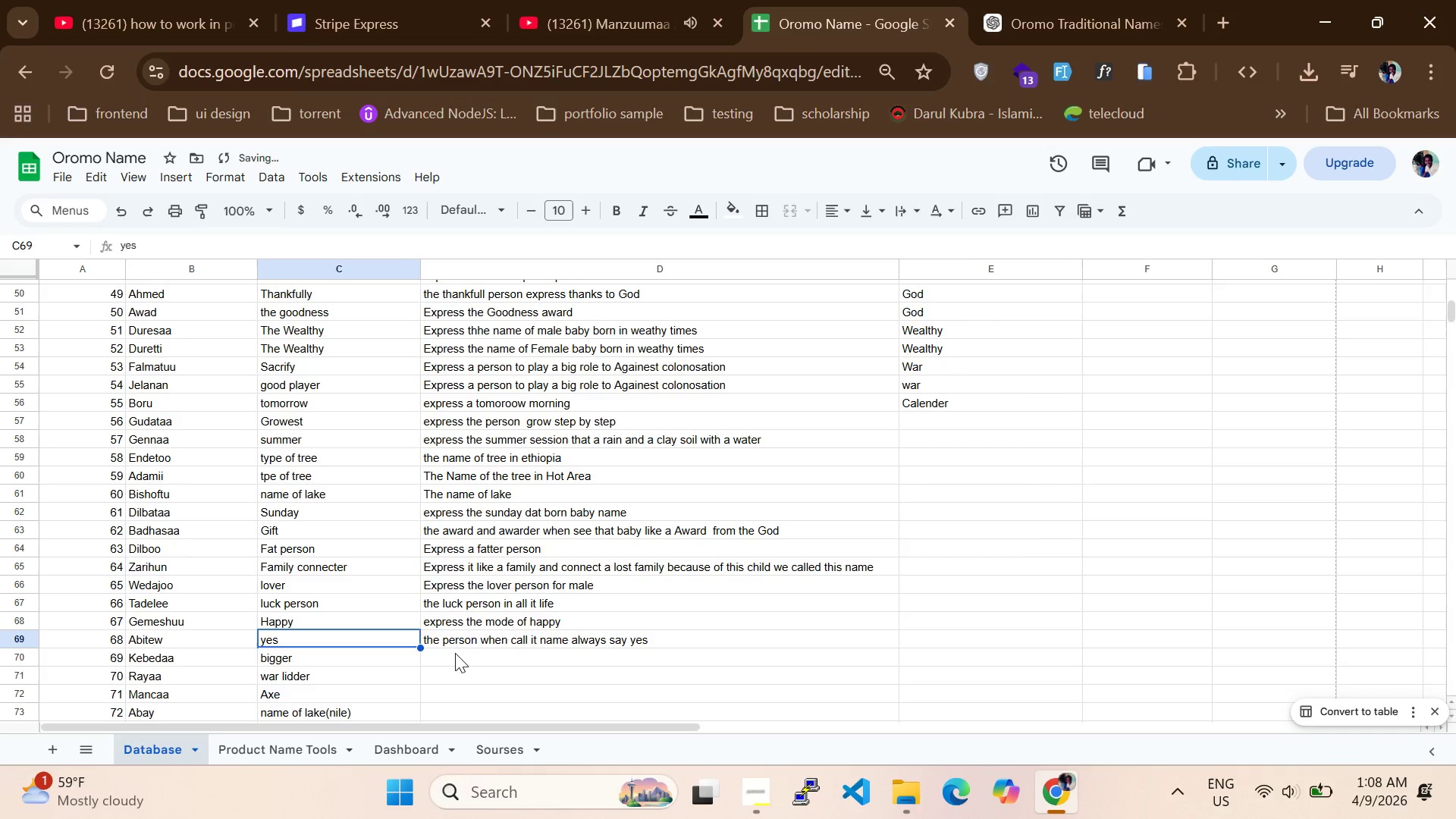 
double_click([455, 654])
 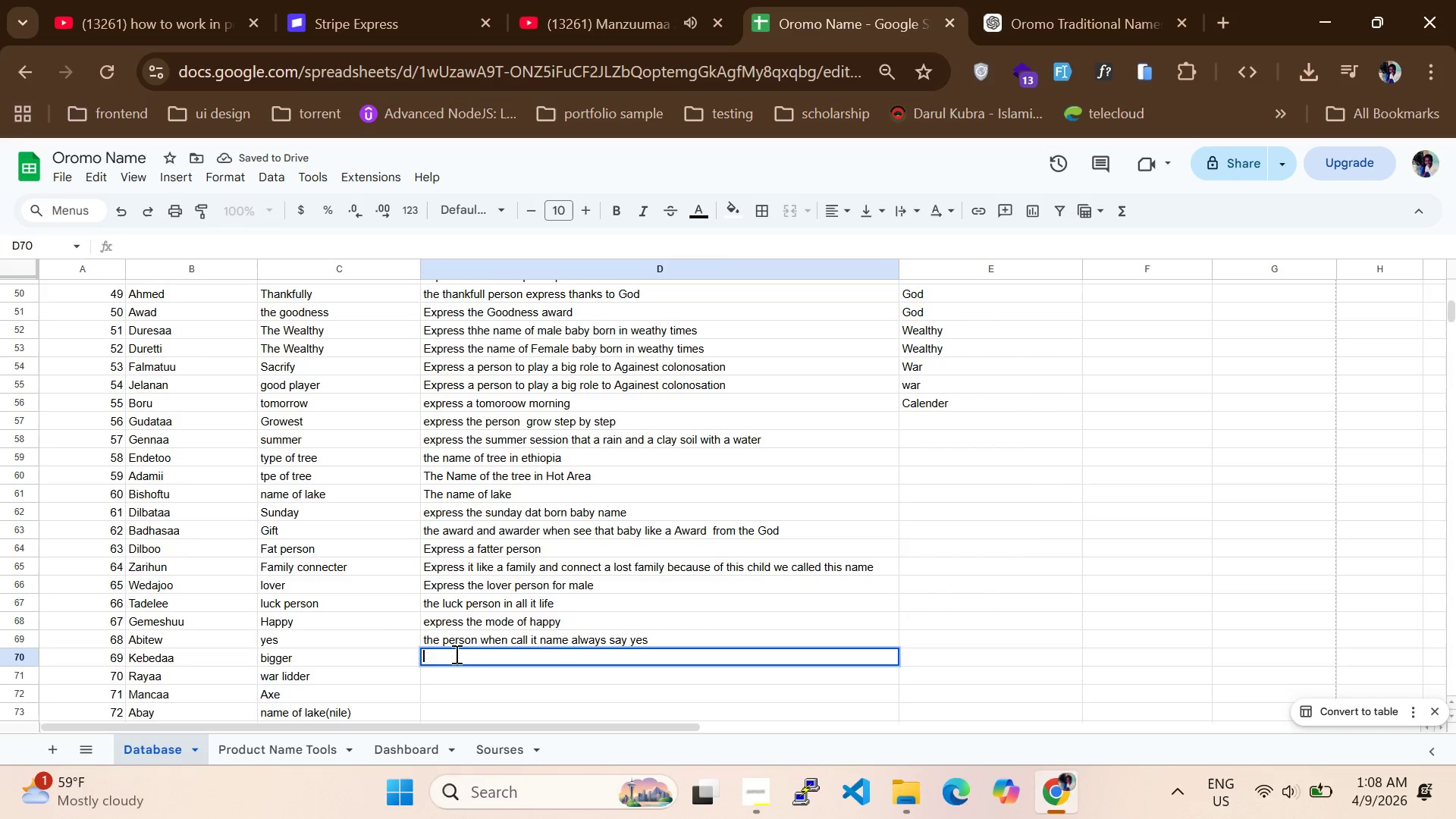 
type(the biggerbaby born thenit gate this name beause if )
key(Backspace)
key(Backspace)
key(Backspace)
type(ofth ebody in thim)
key(Backspace)
key(Backspace)
key(Backspace)
type(ime of born)
 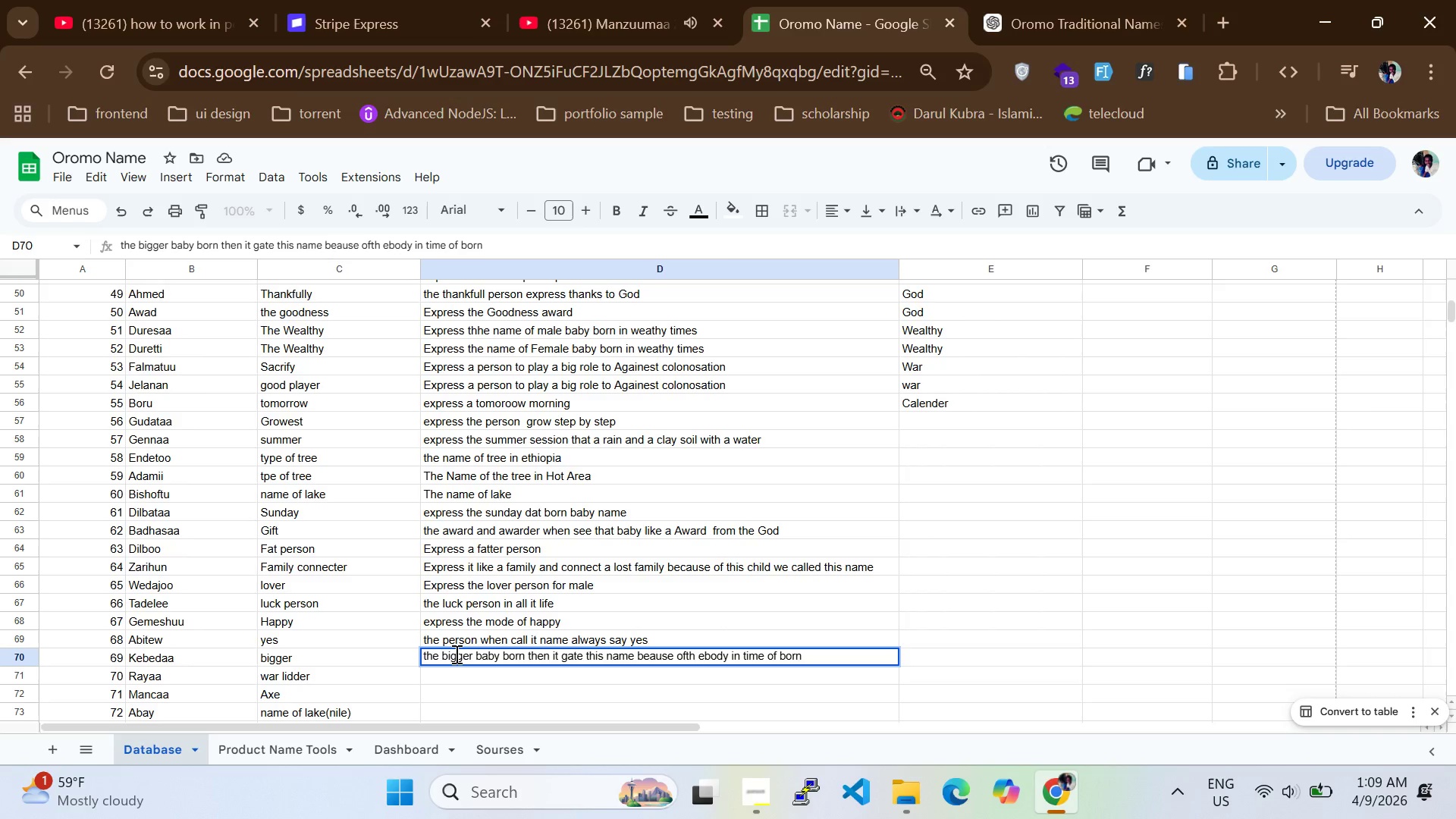 
scroll: coordinate [0, 548], scroll_direction: down, amount: 5.0
 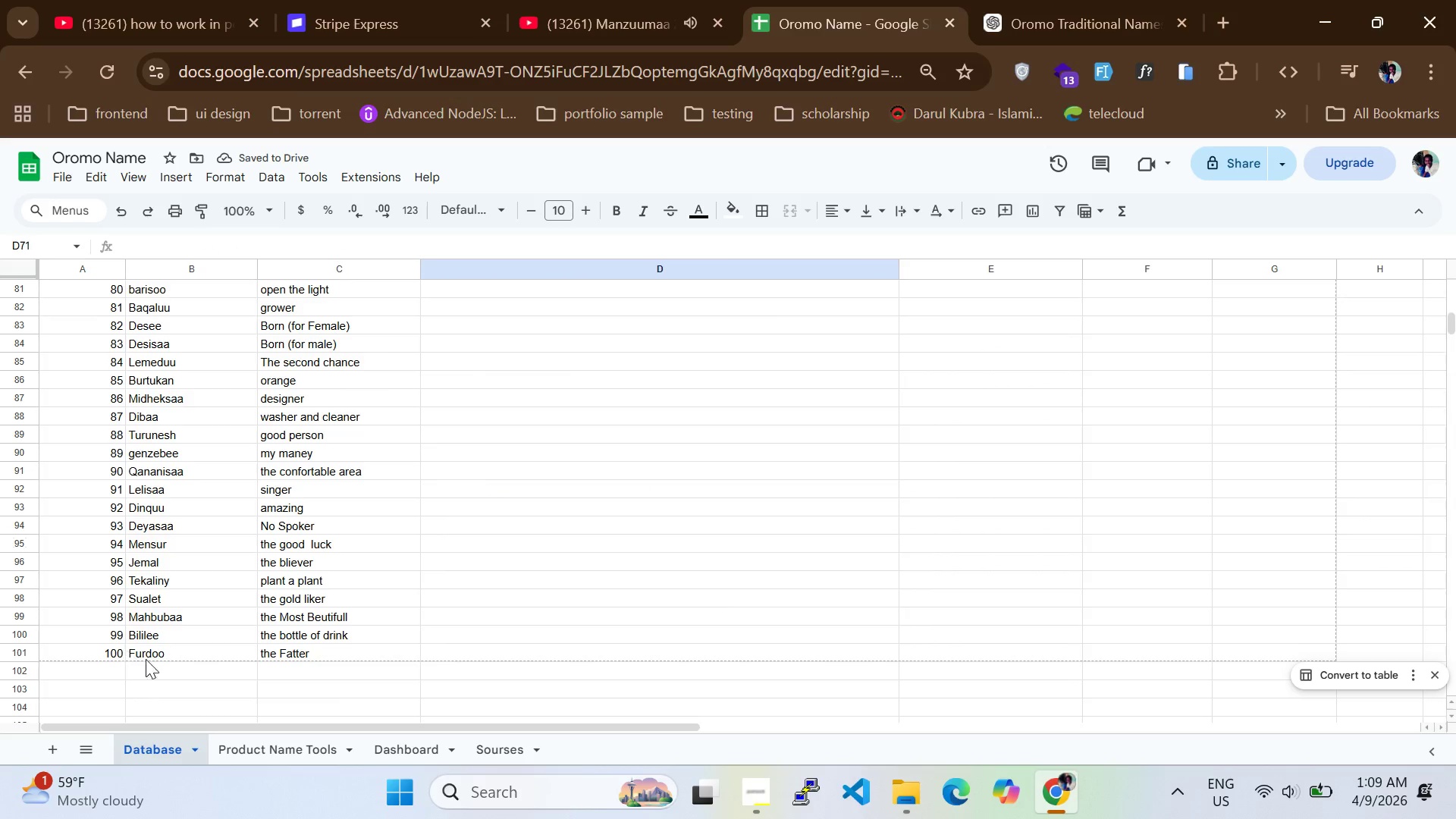 
double_click([165, 656])
 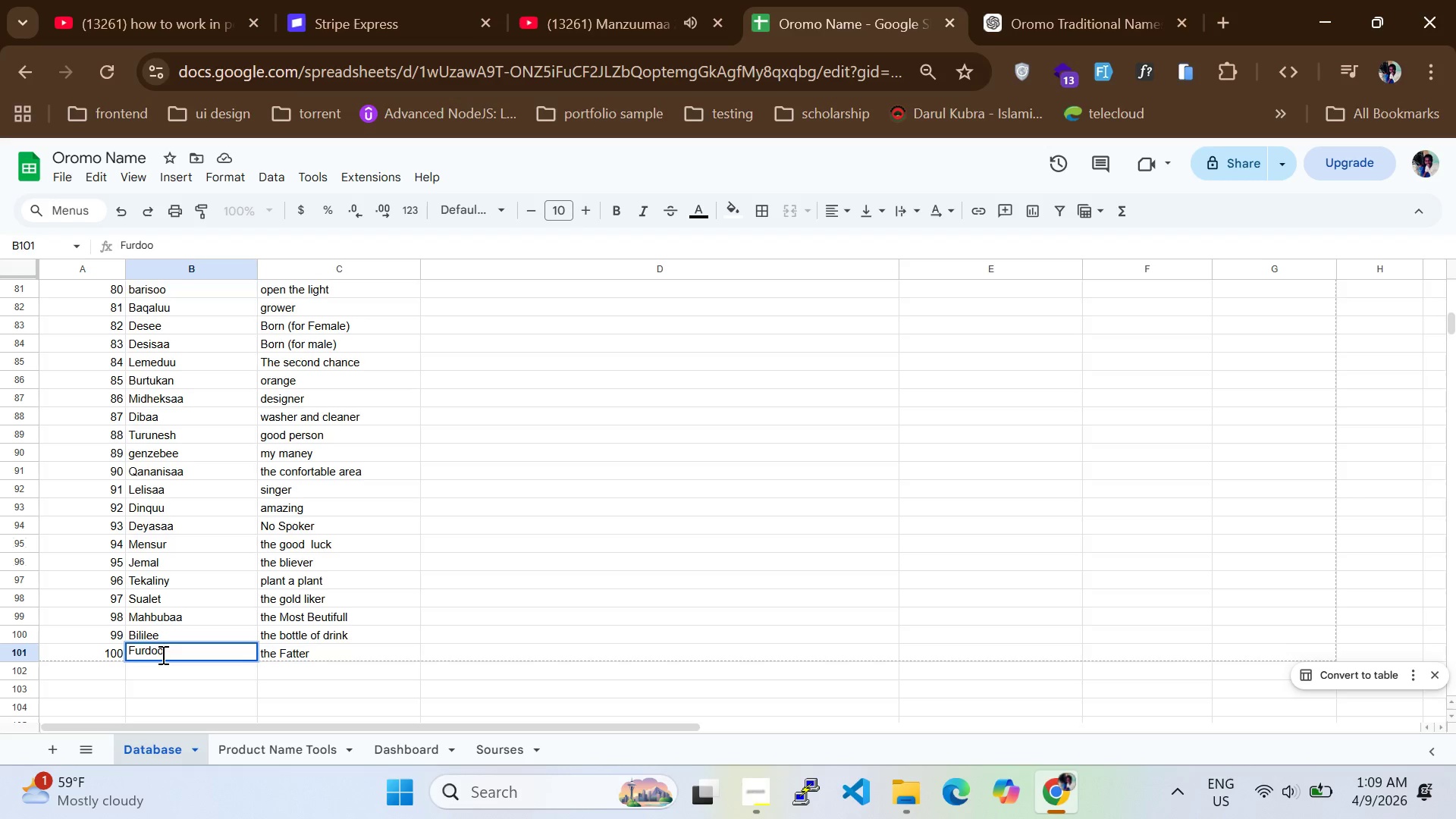 
key(CapsLock)
 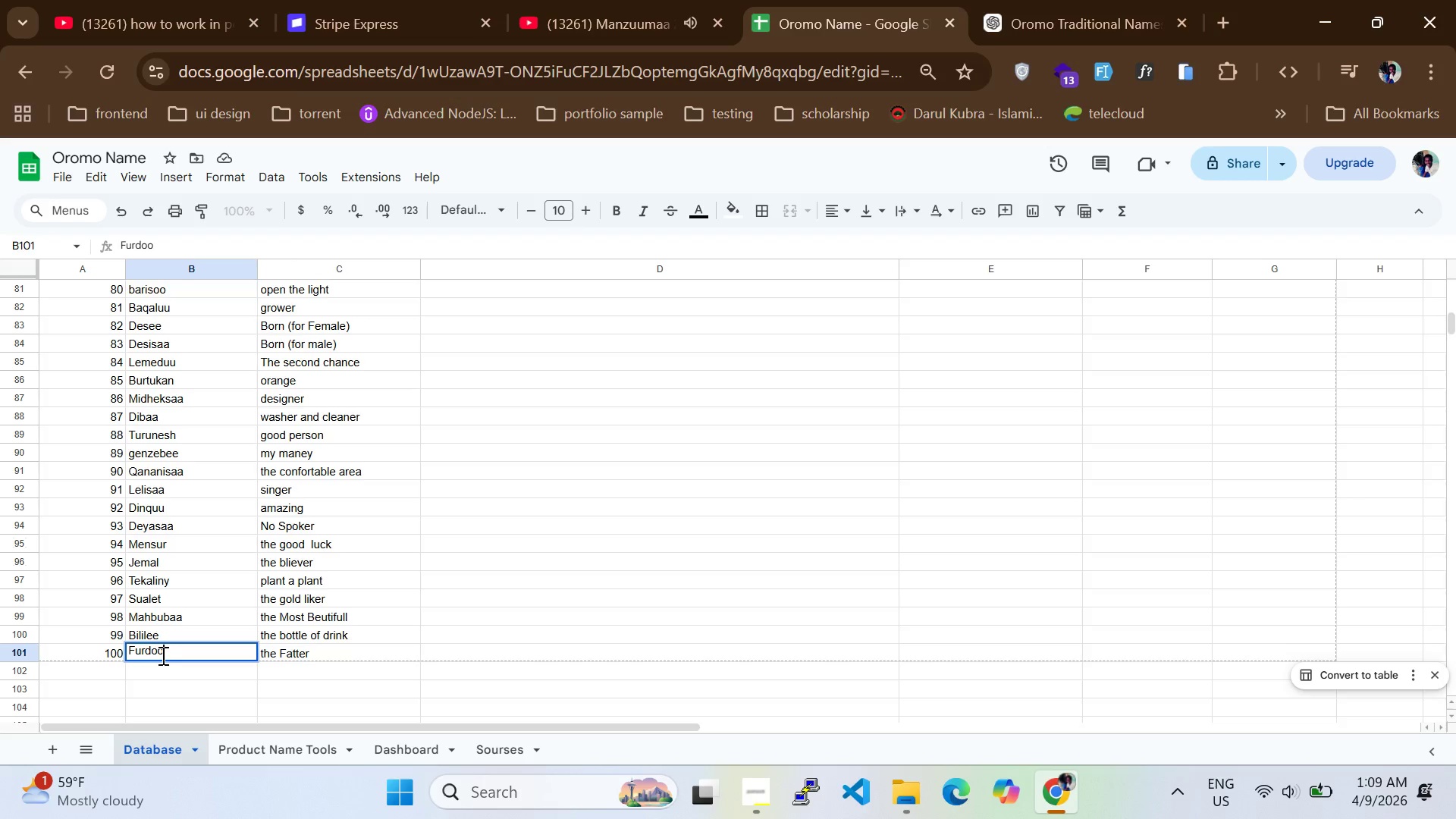 
key(A)
 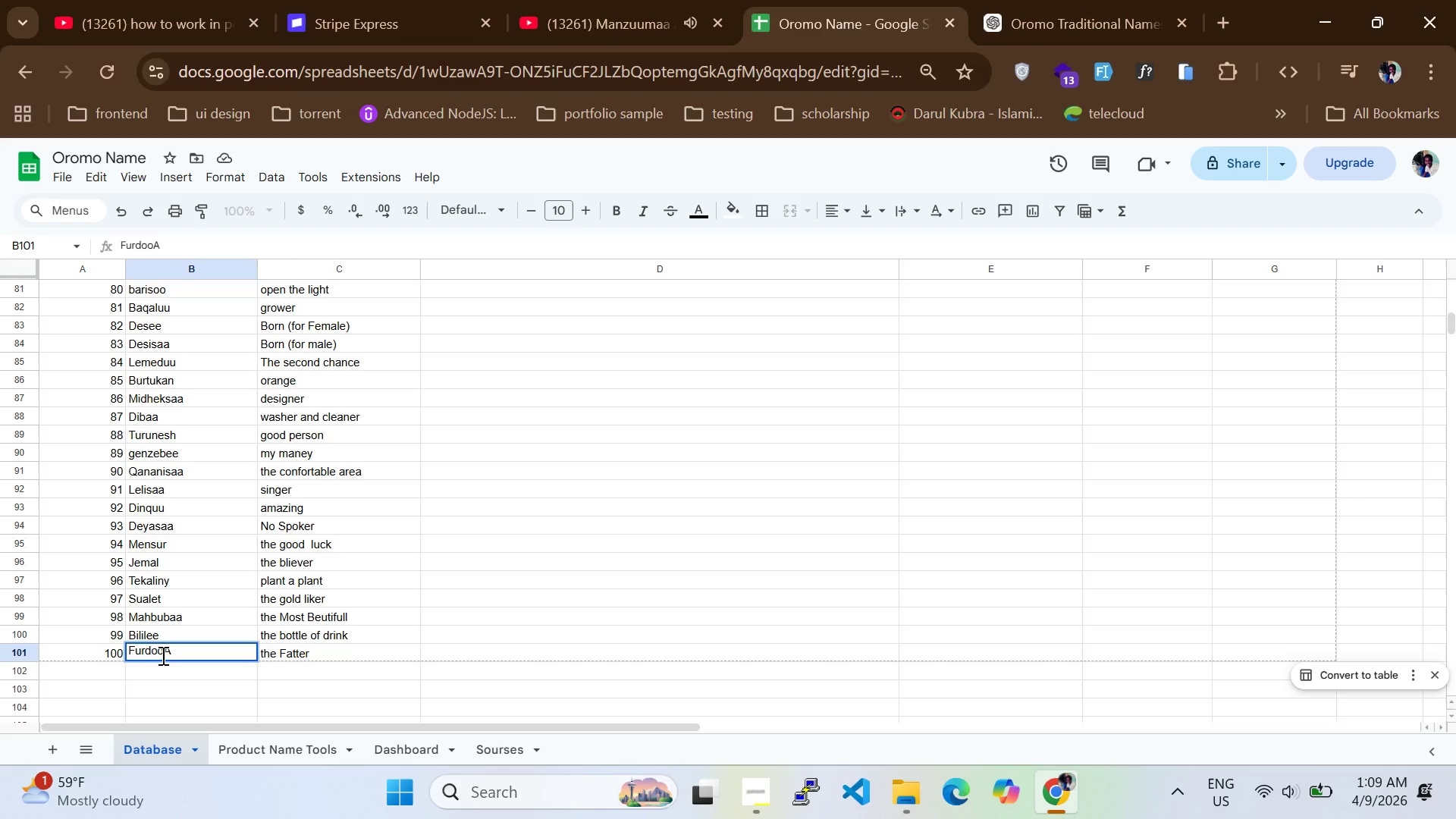 
key(Control+A)
 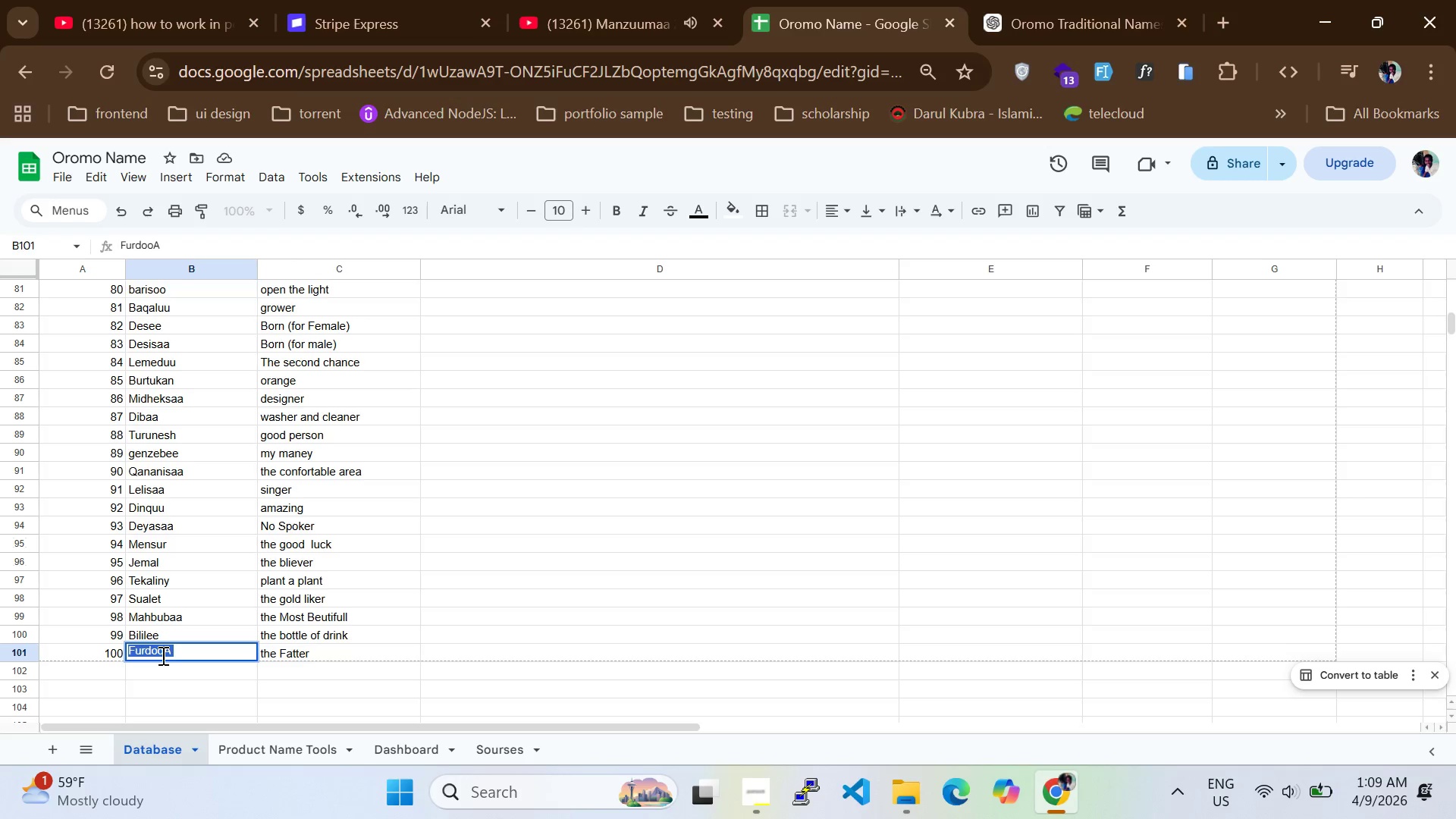 
type(Abaa Dulaa)
 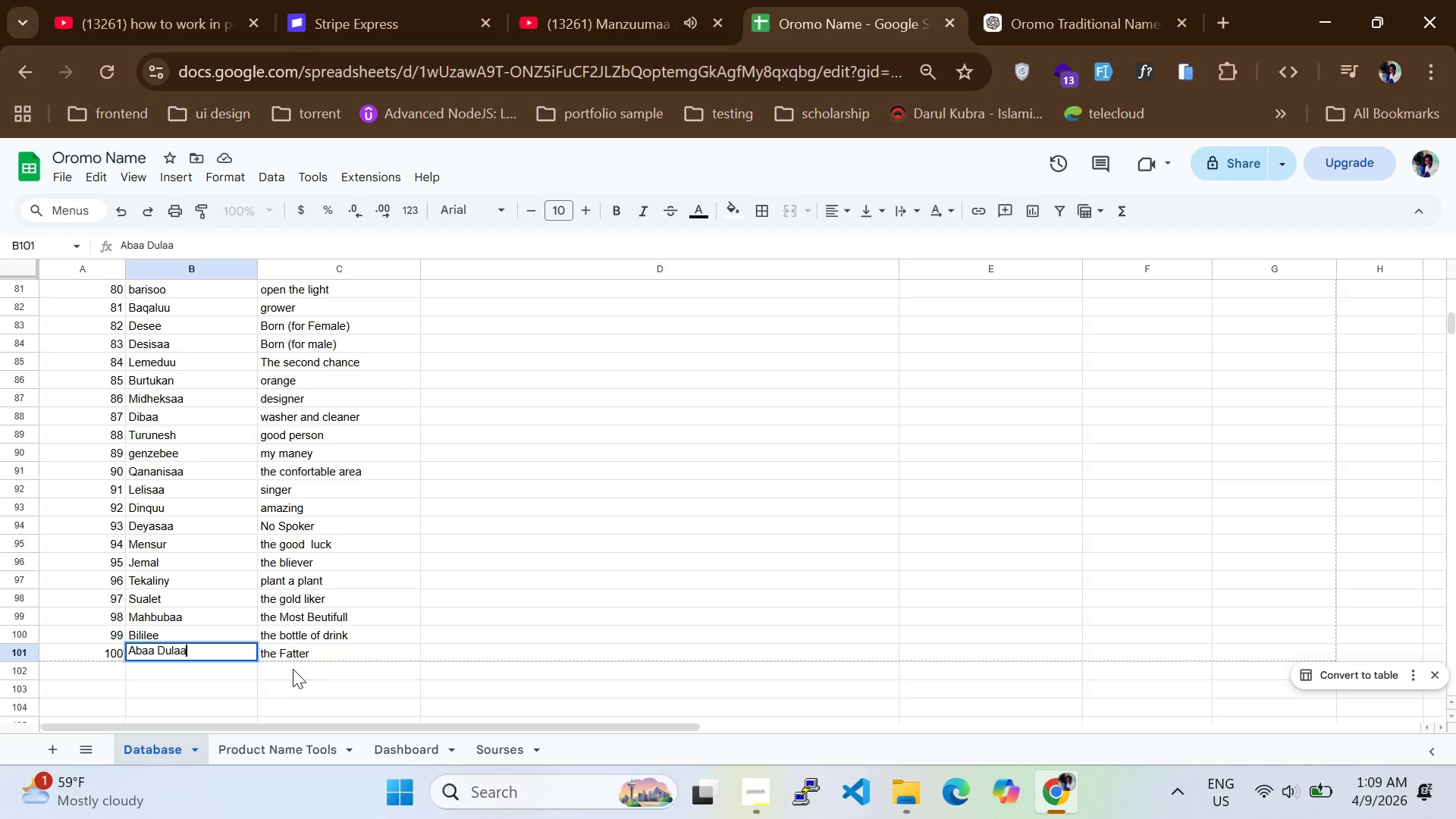 
left_click([295, 655])
 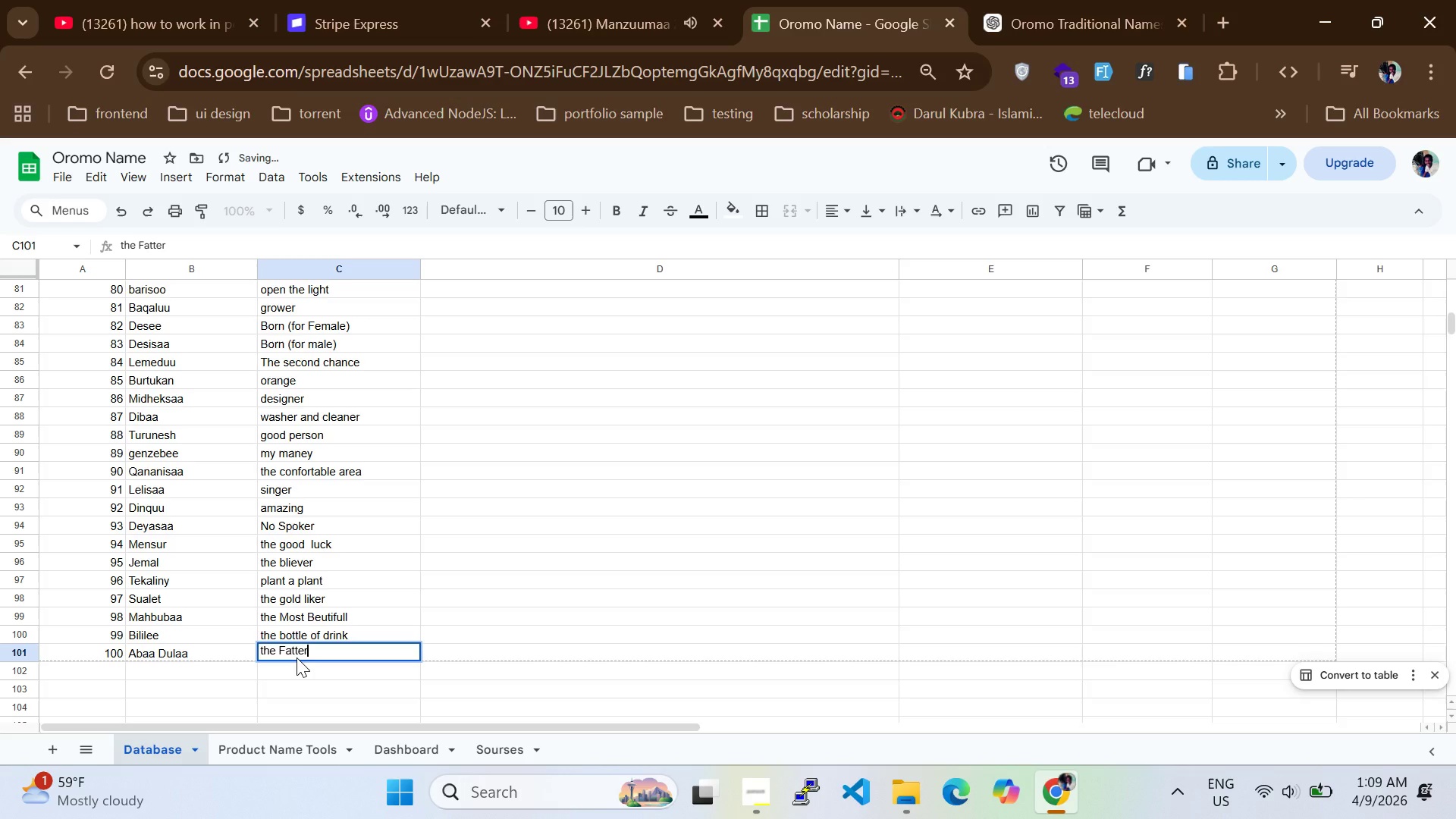 
key(Control+A)
 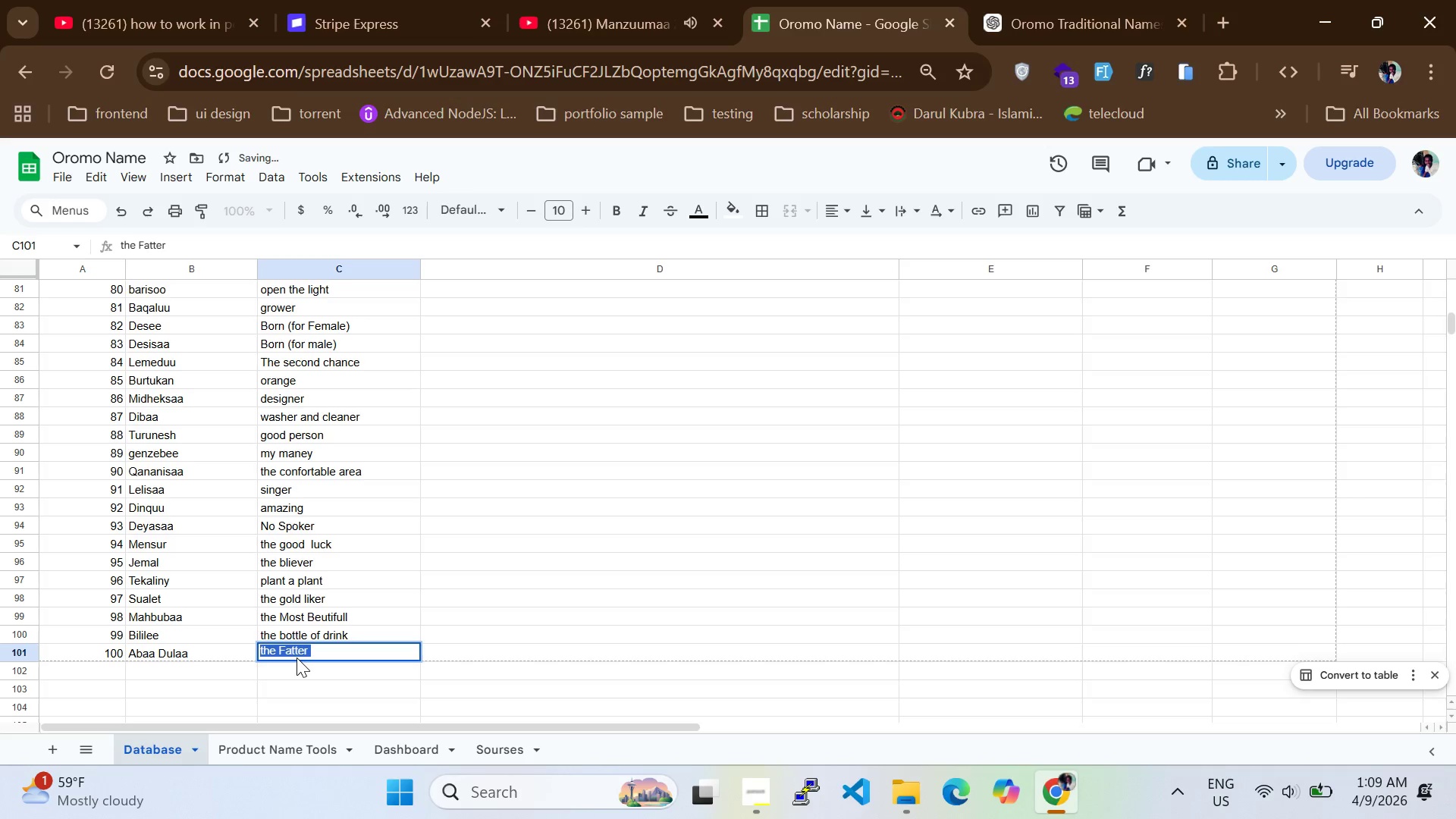 
type(War Lidder)
 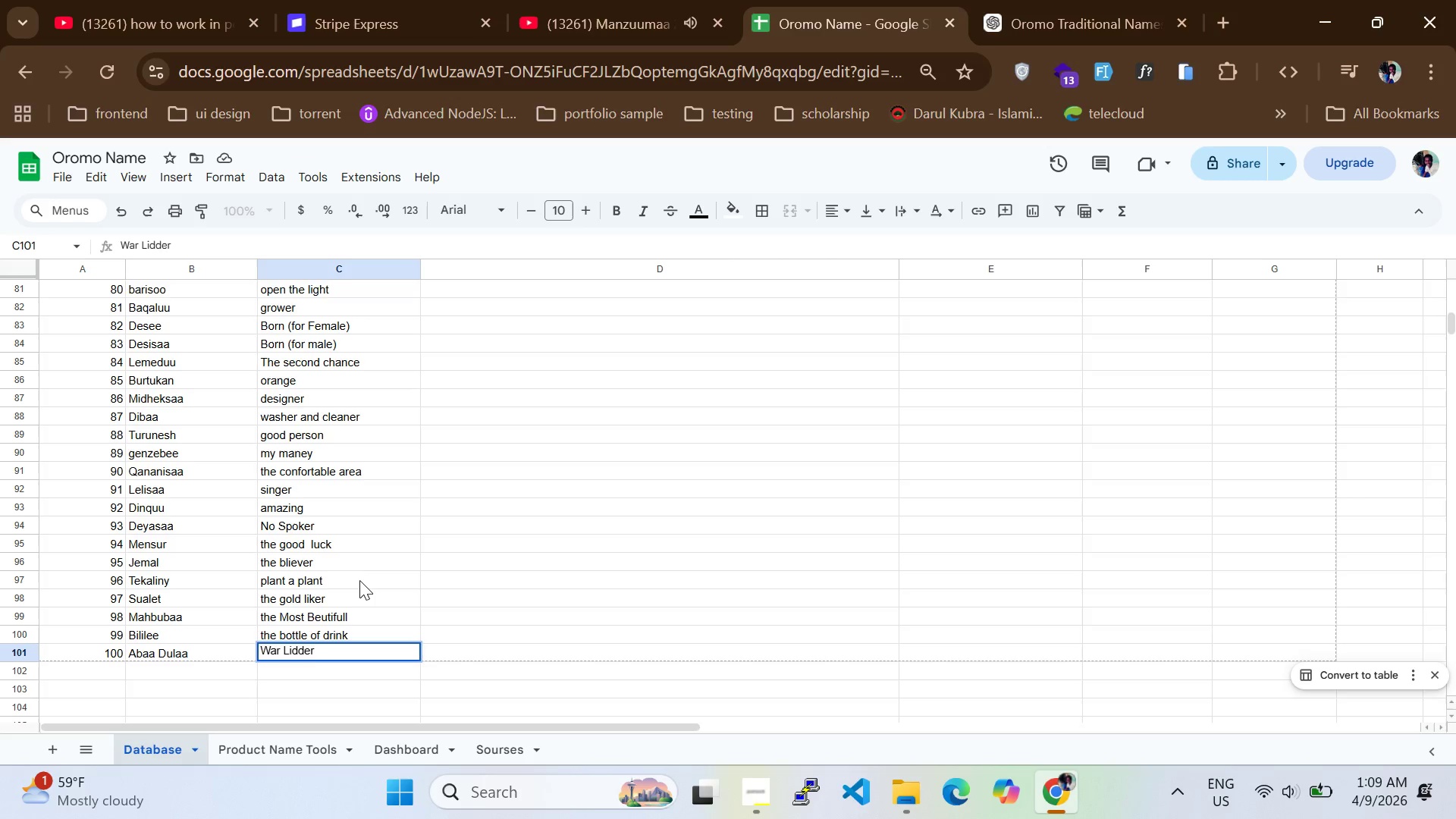 
scroll: coordinate [361, 585], scroll_direction: up, amount: 4.0
 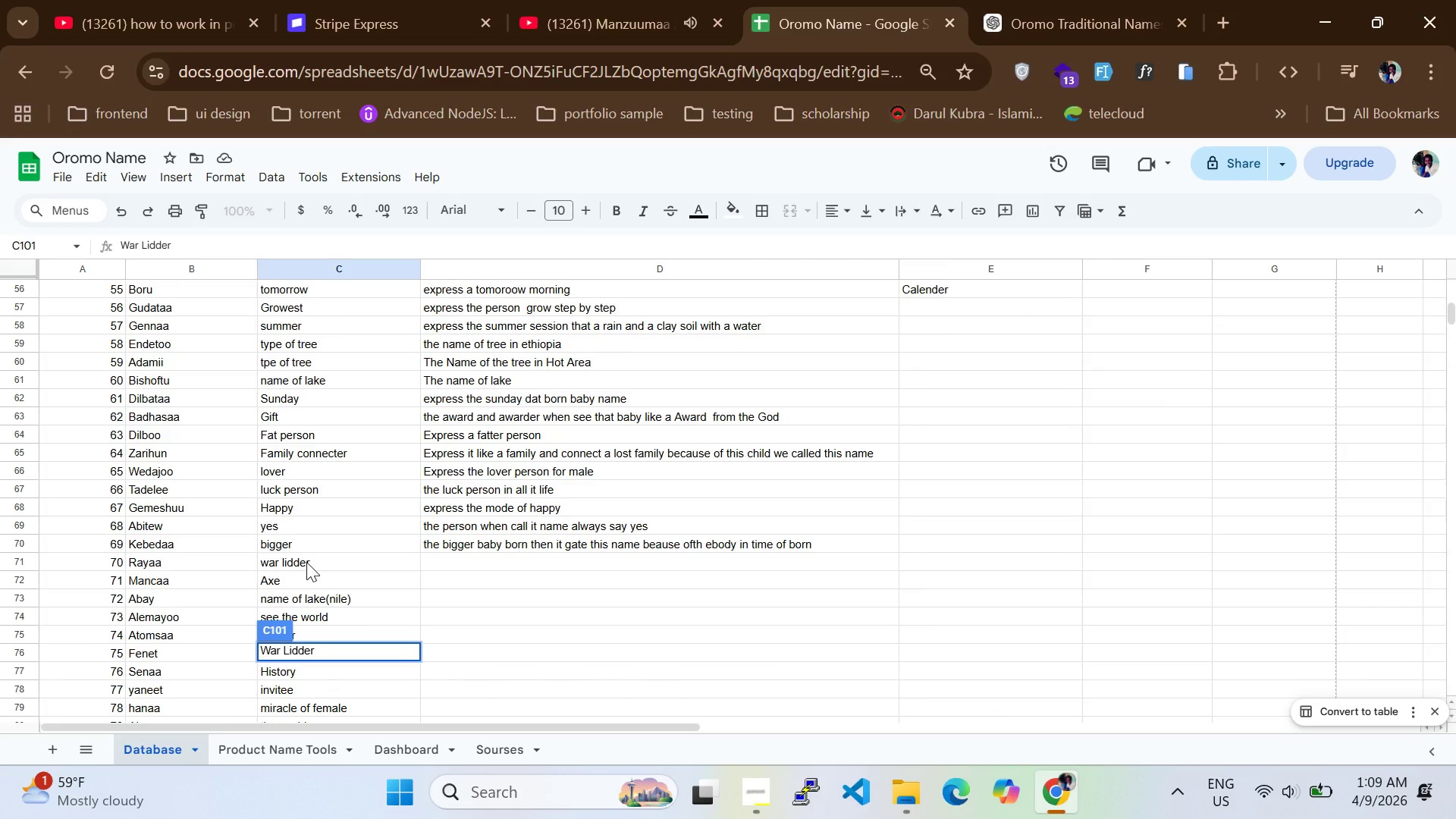 
double_click([306, 562])
 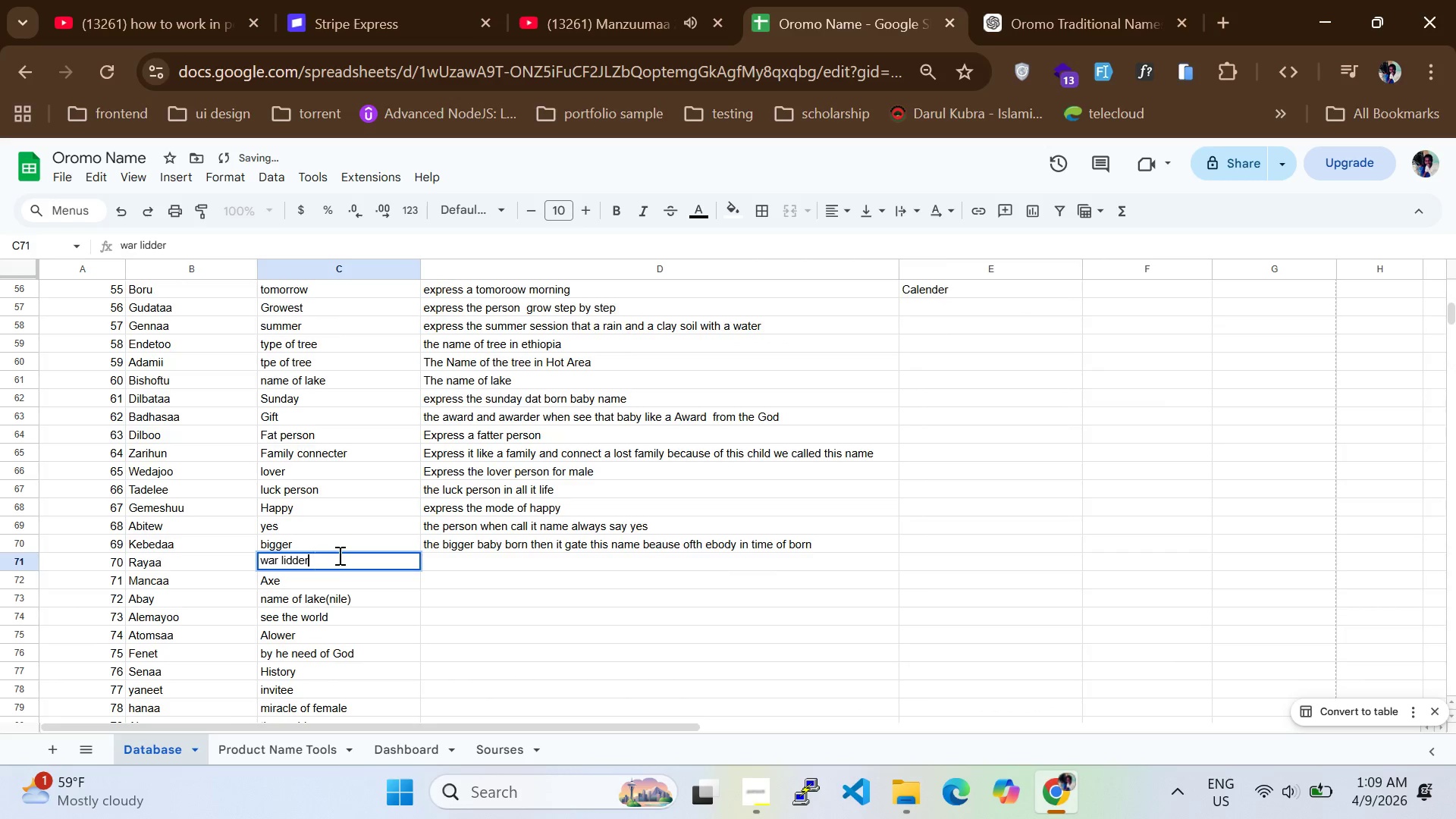 
left_click([342, 554])
 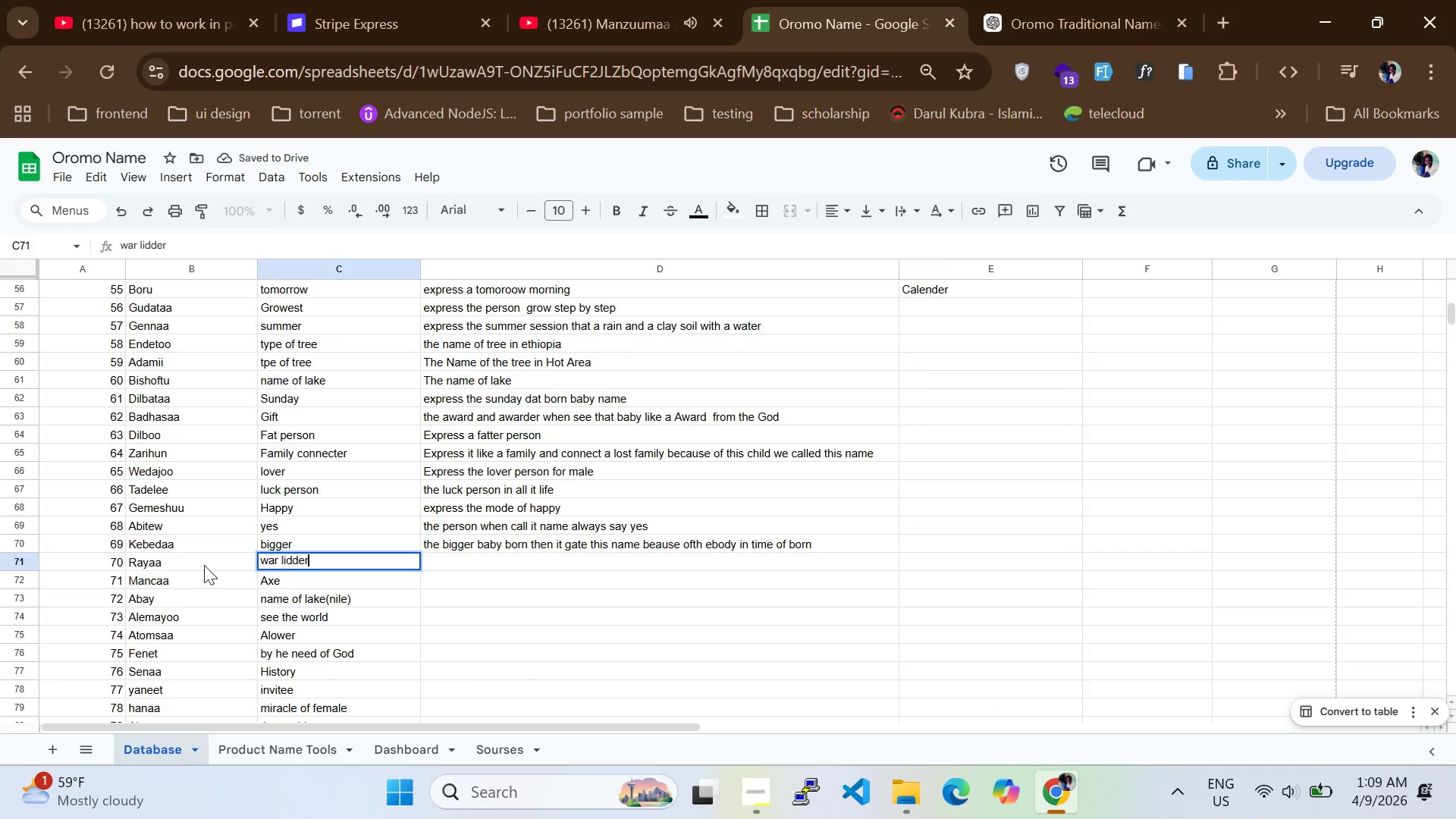 
key(Control+A)
 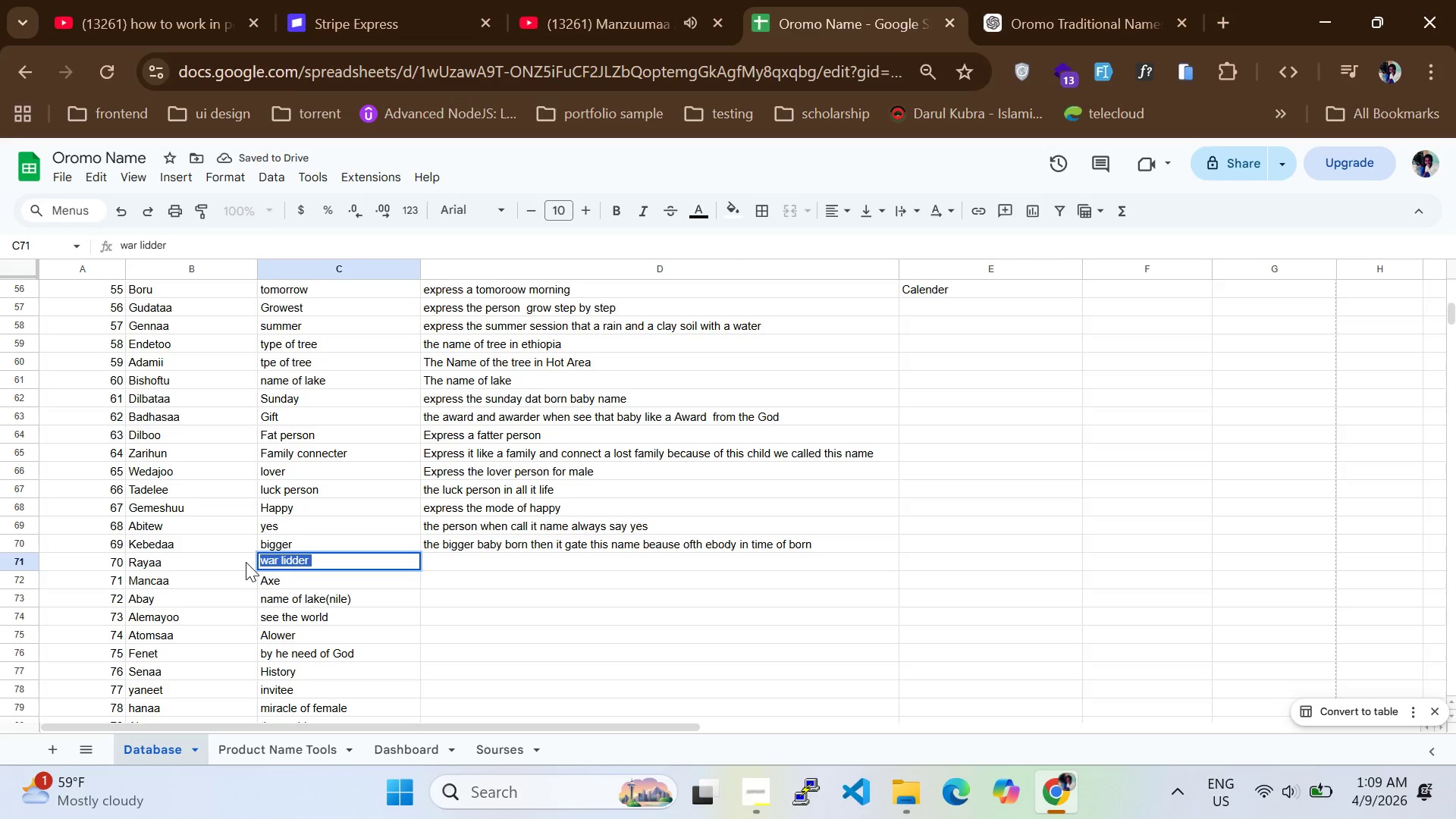 
type(D)
key(Backspace)
type(Solder)
 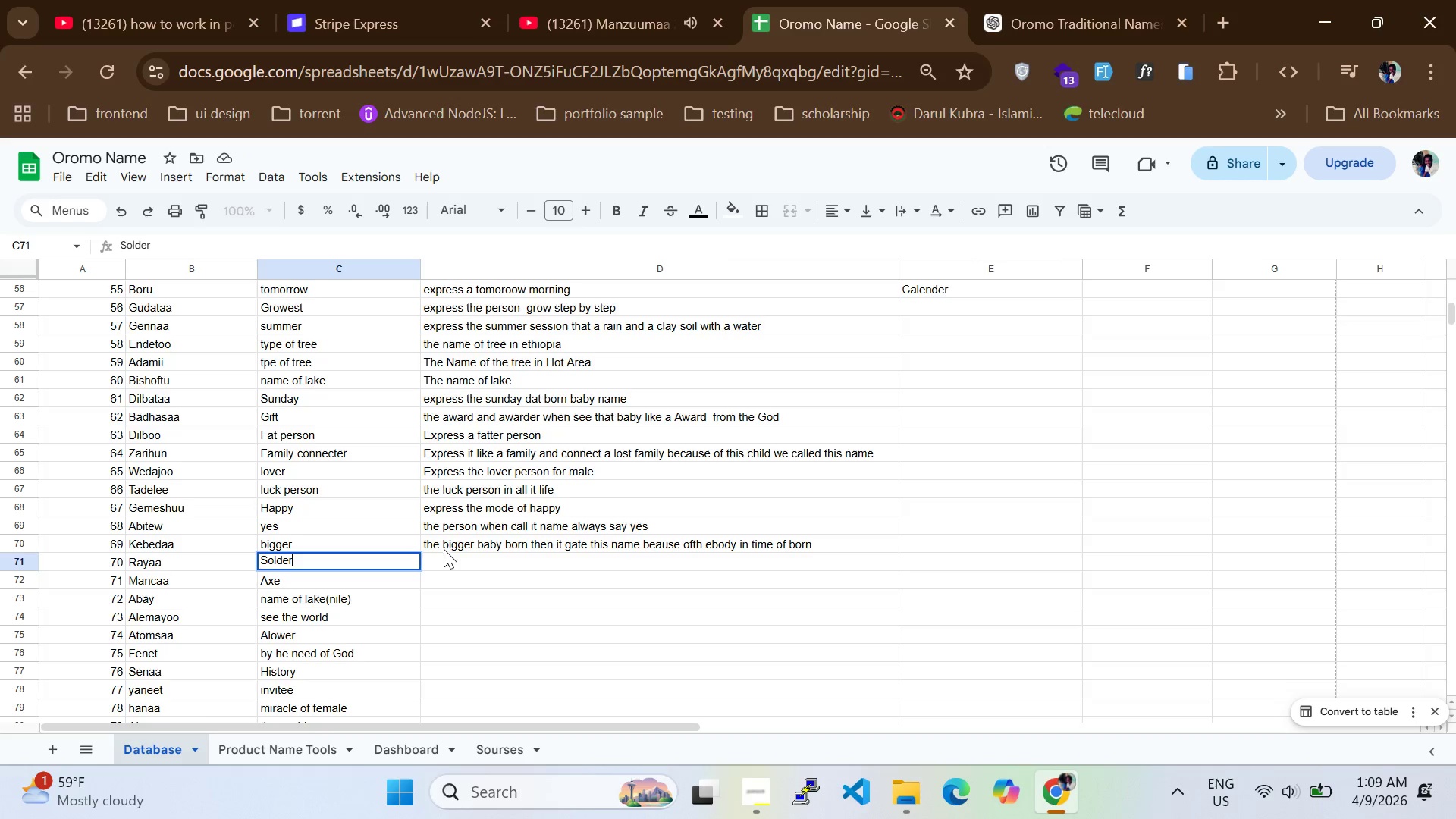 
left_click([444, 555])
 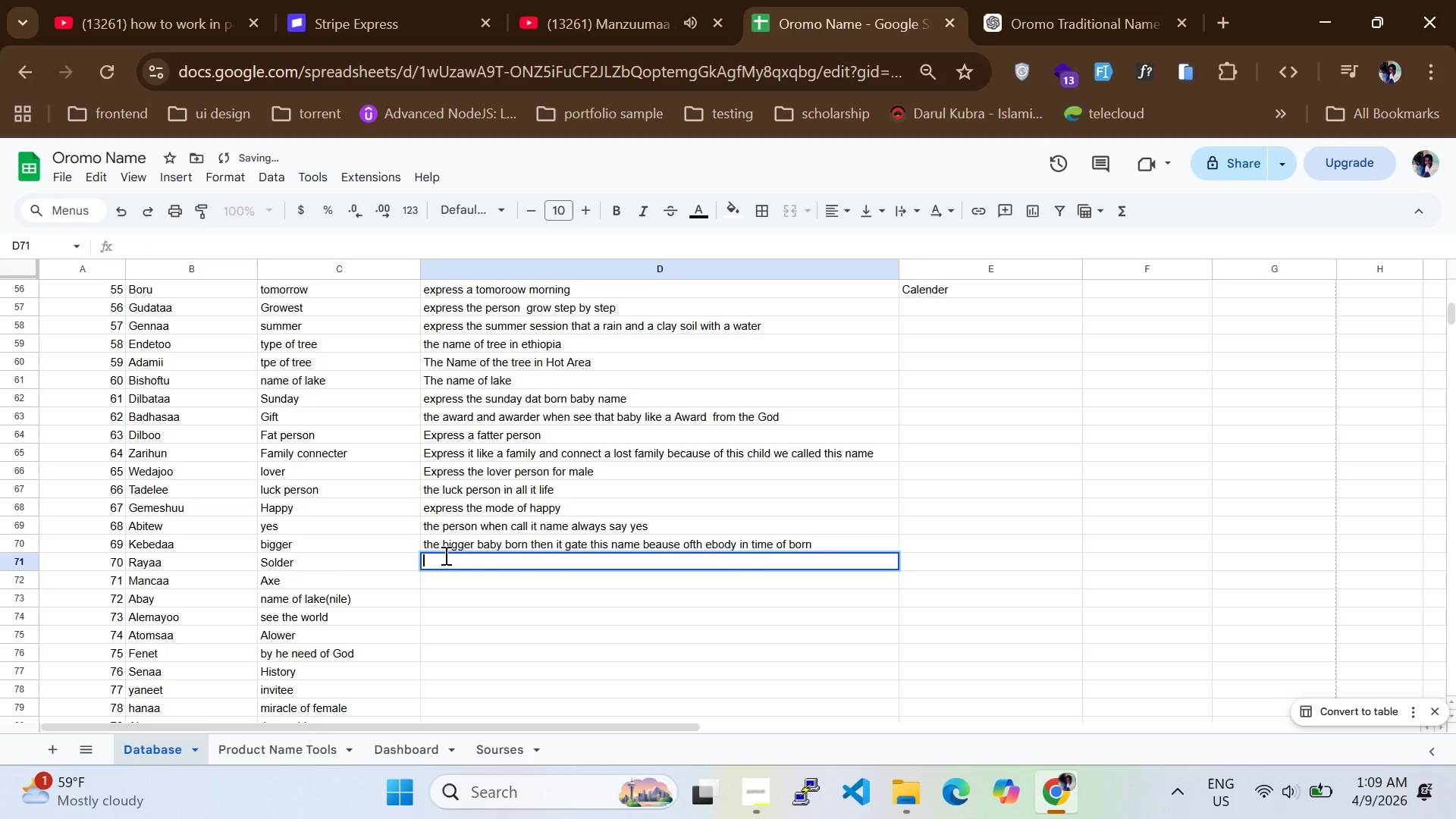 
type(the solder name in th eafaan oromo)
 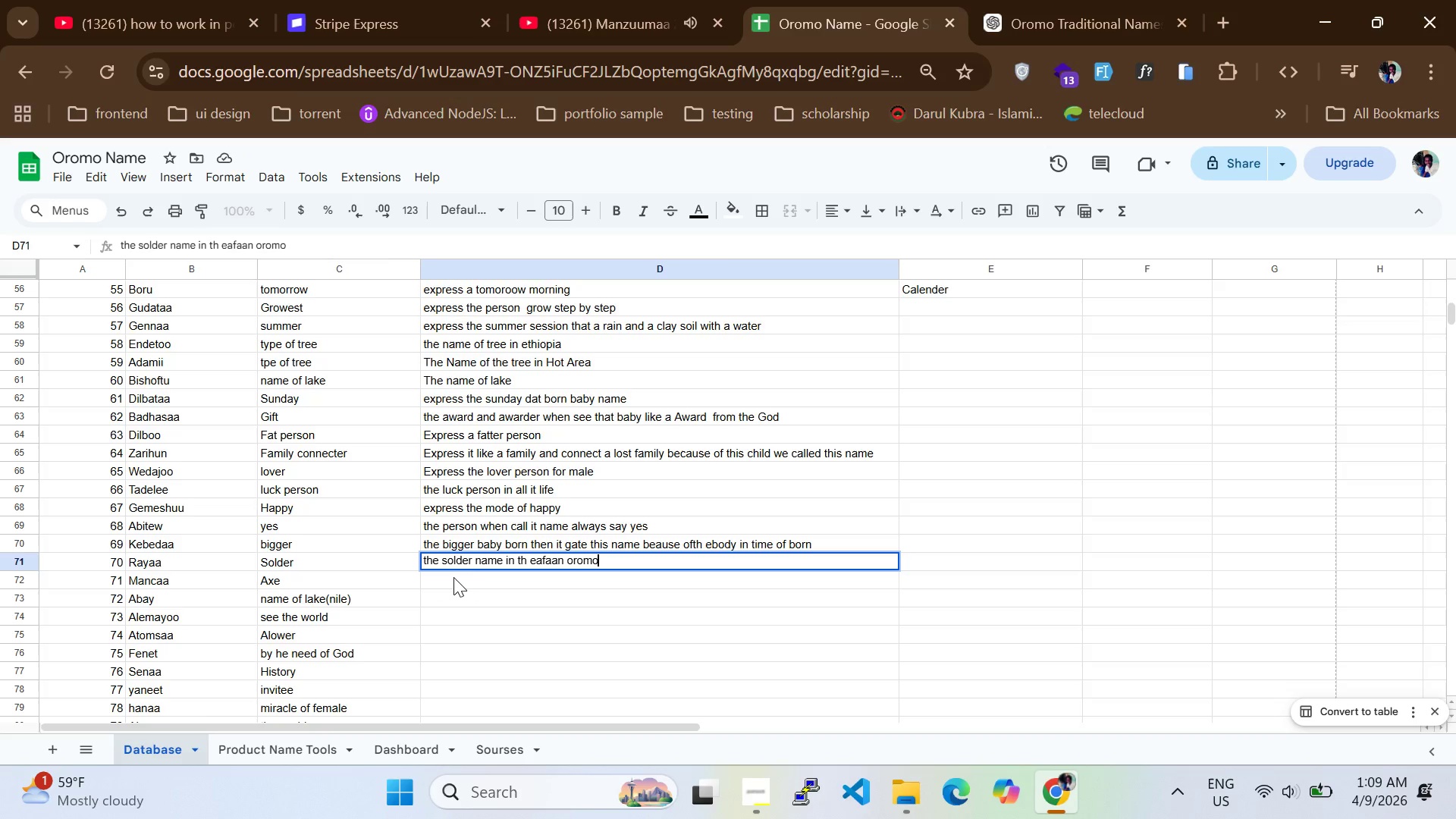 
left_click([546, 558])
 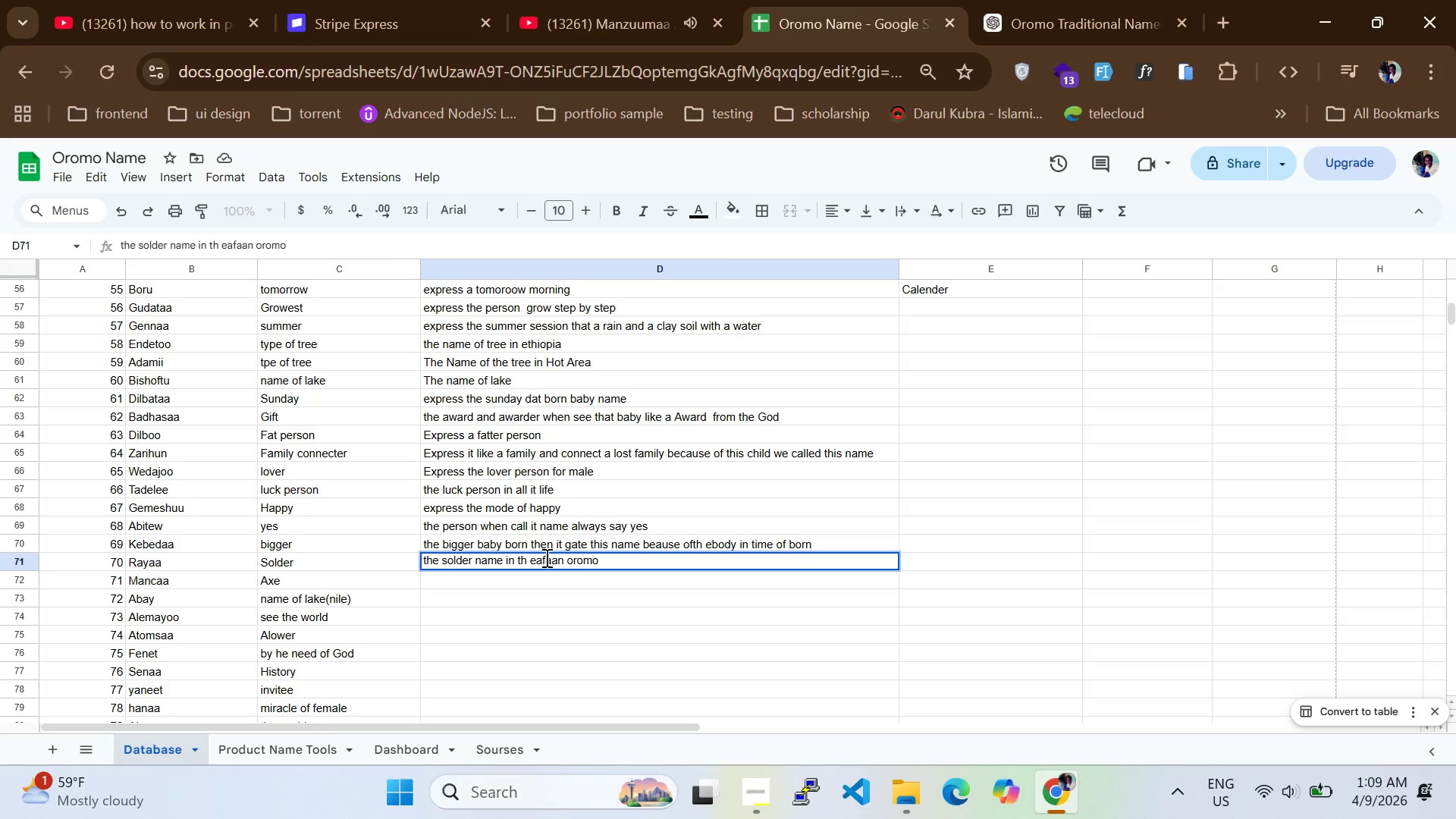 
key(ArrowLeft)
 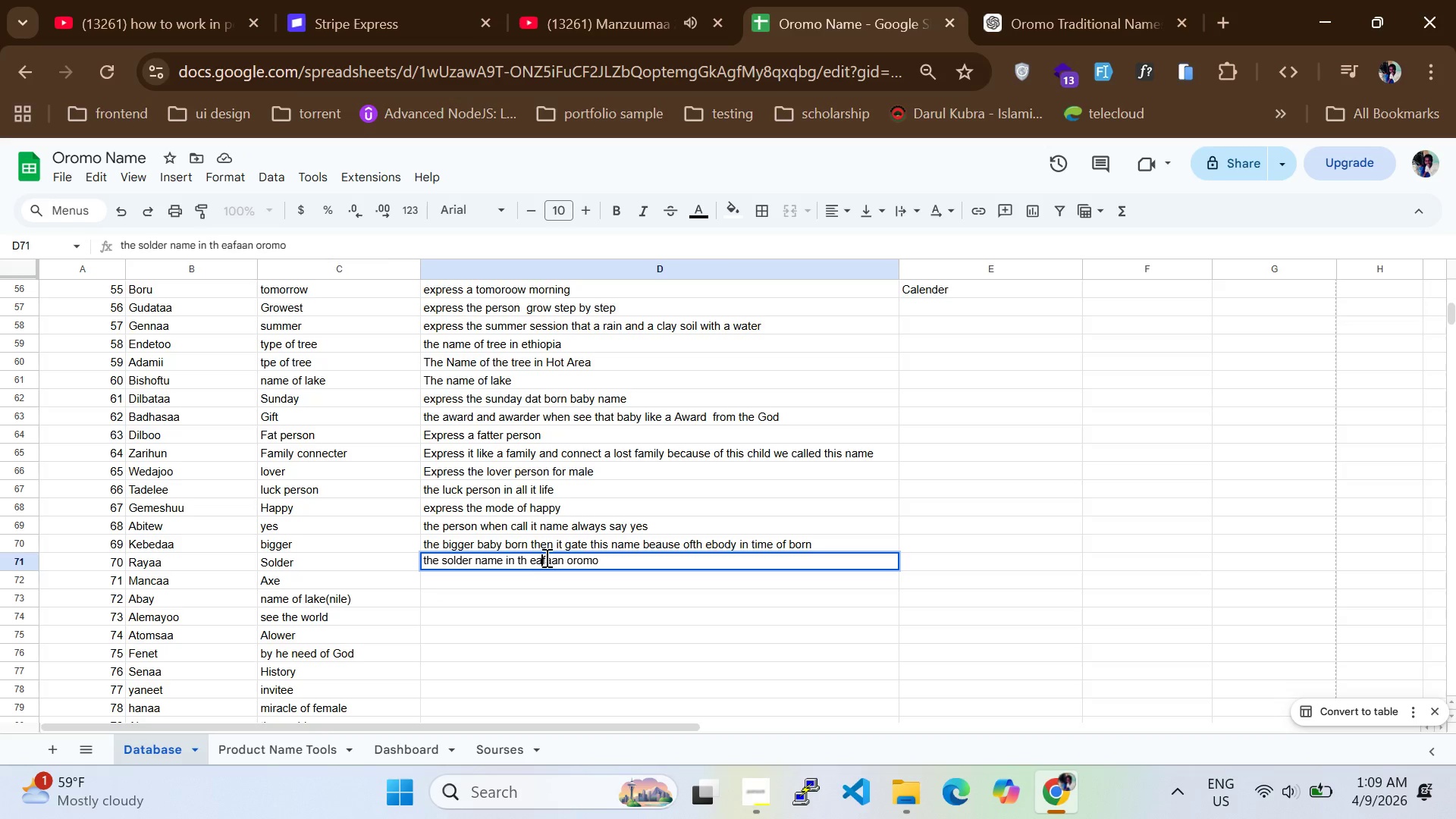 
key(Space)
 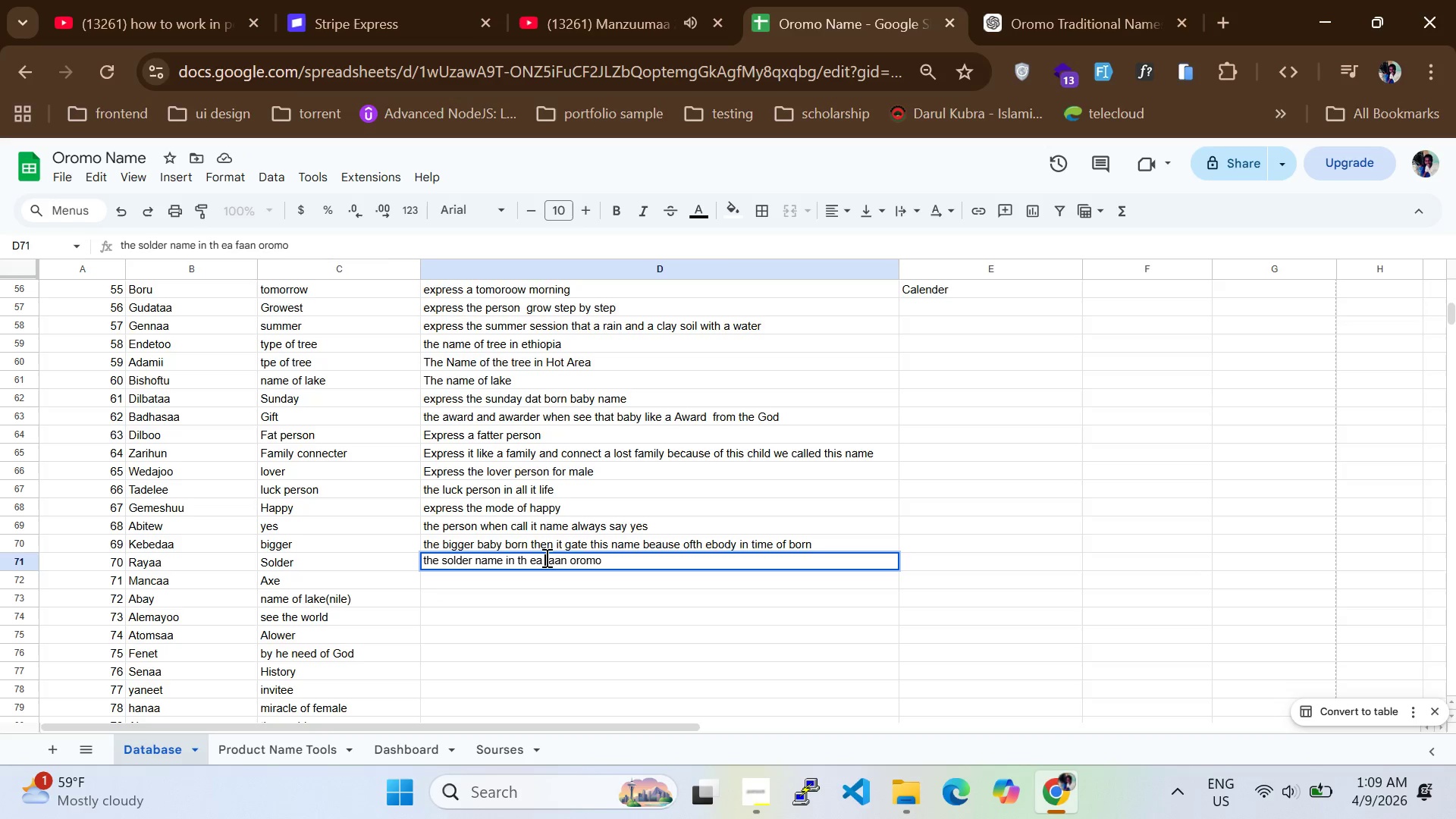 
key(ArrowLeft)
 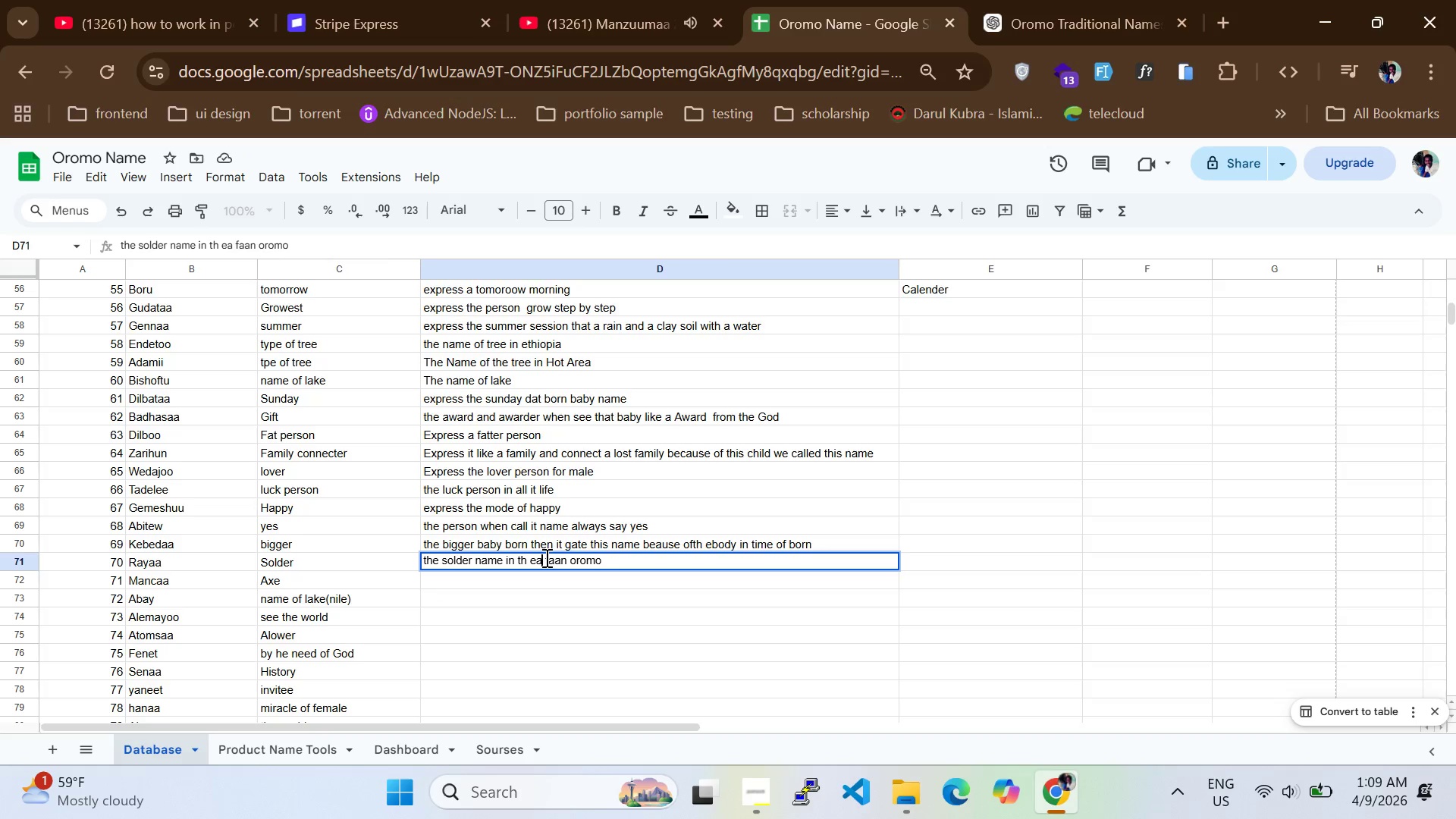 
key(ArrowLeft)
 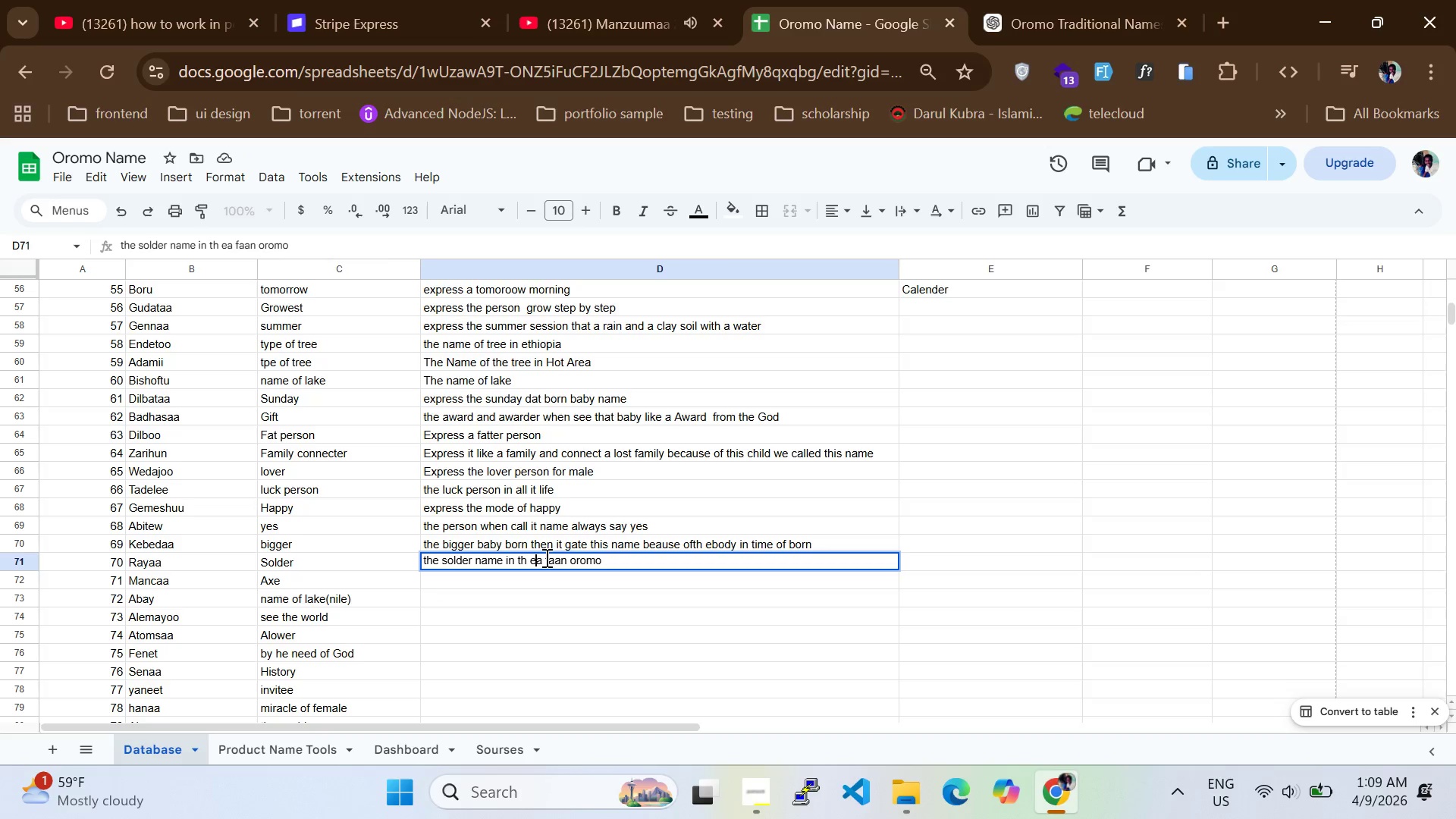 
key(ArrowLeft)
 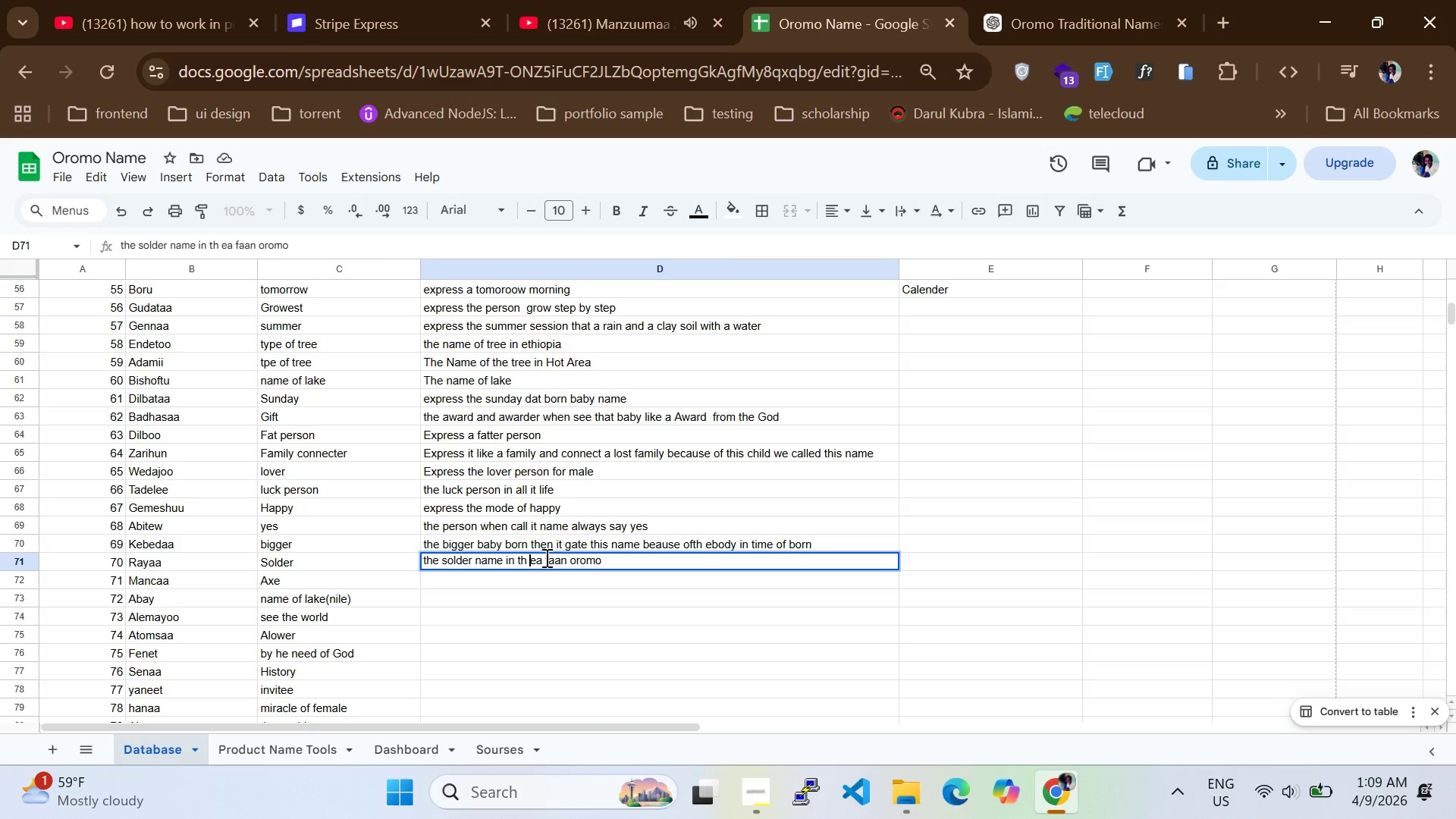 
key(Backspace)
 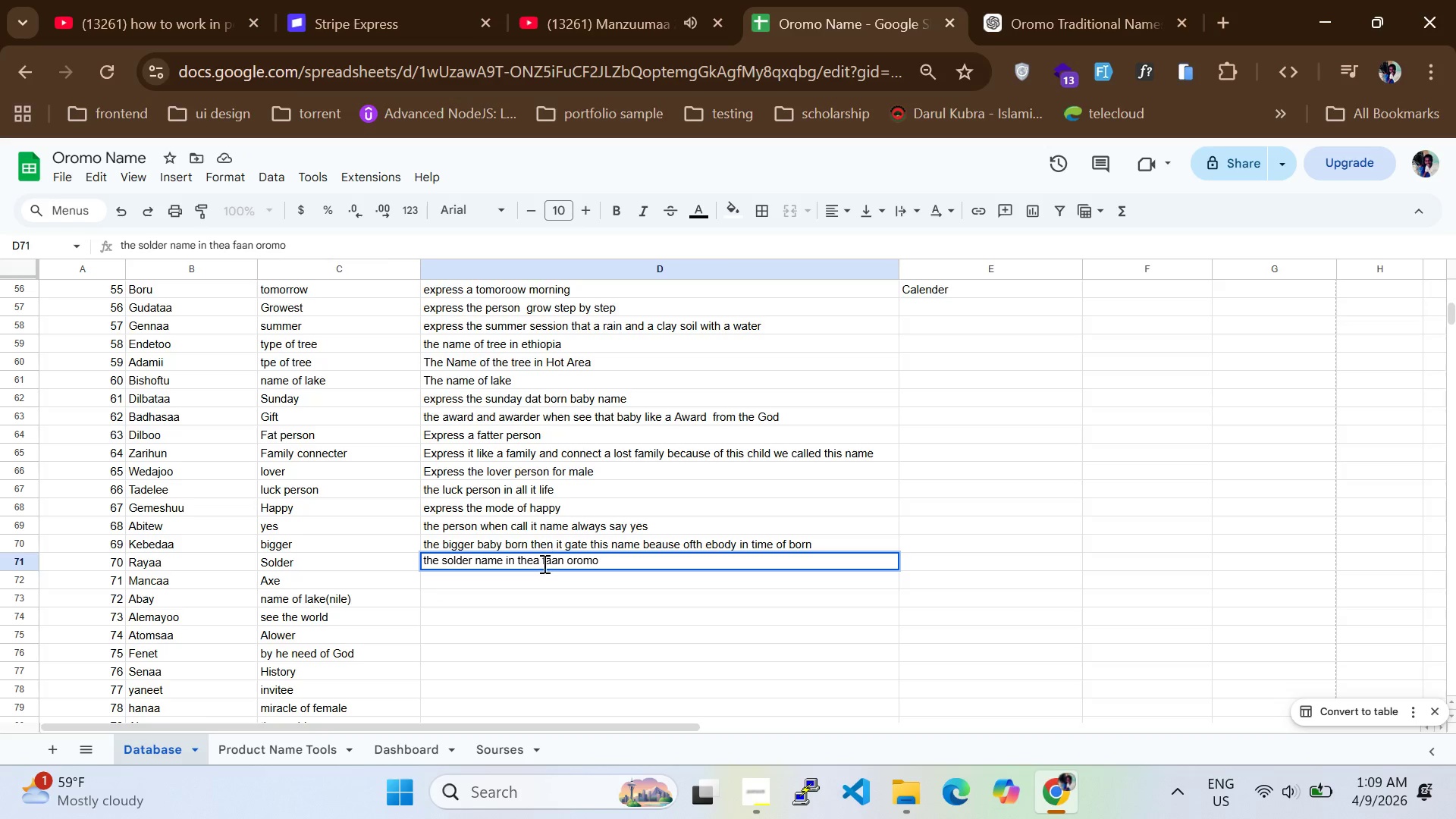 
left_click([540, 573])
 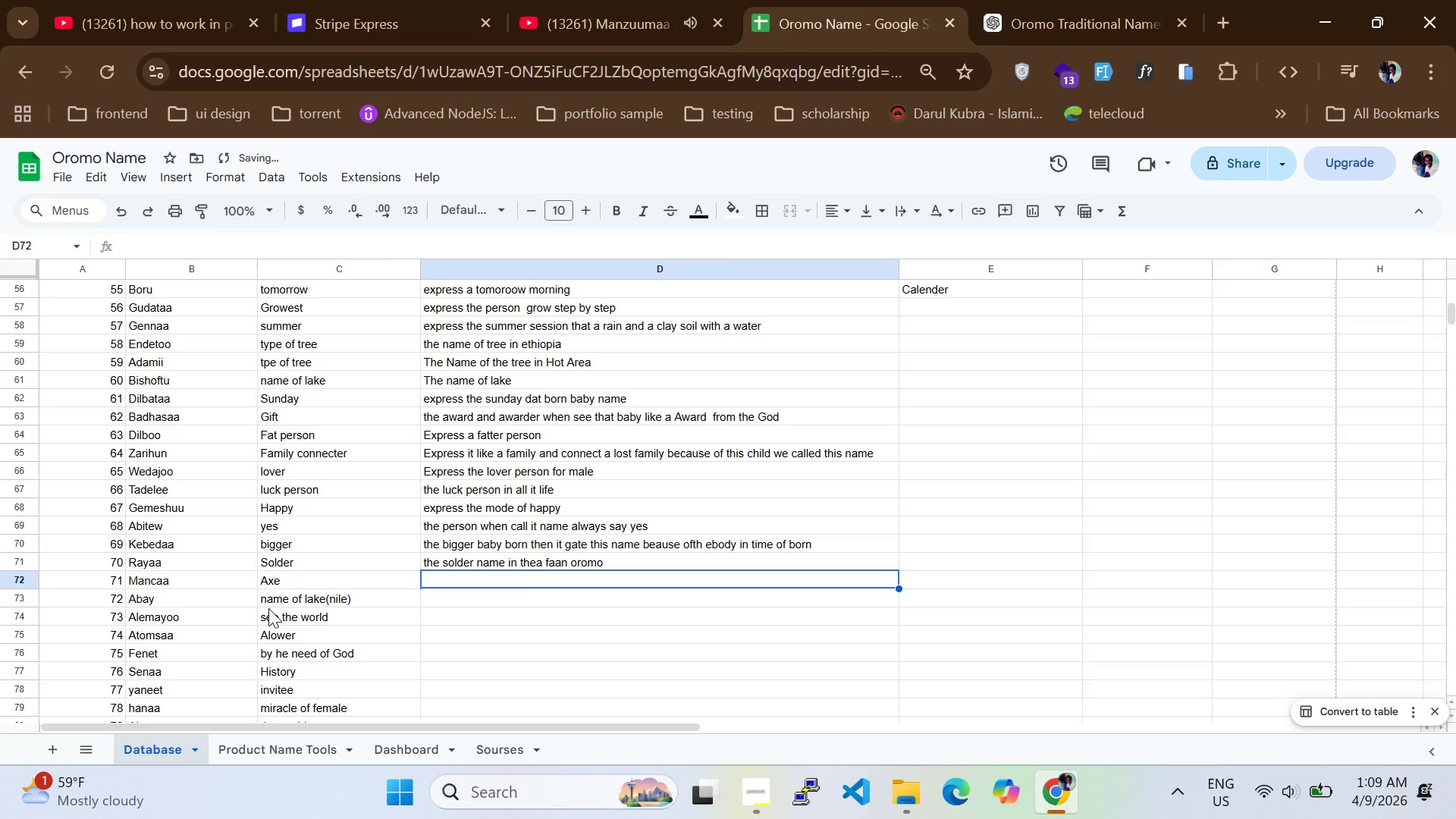 
type(the name of Axe in Afaan oromo)
 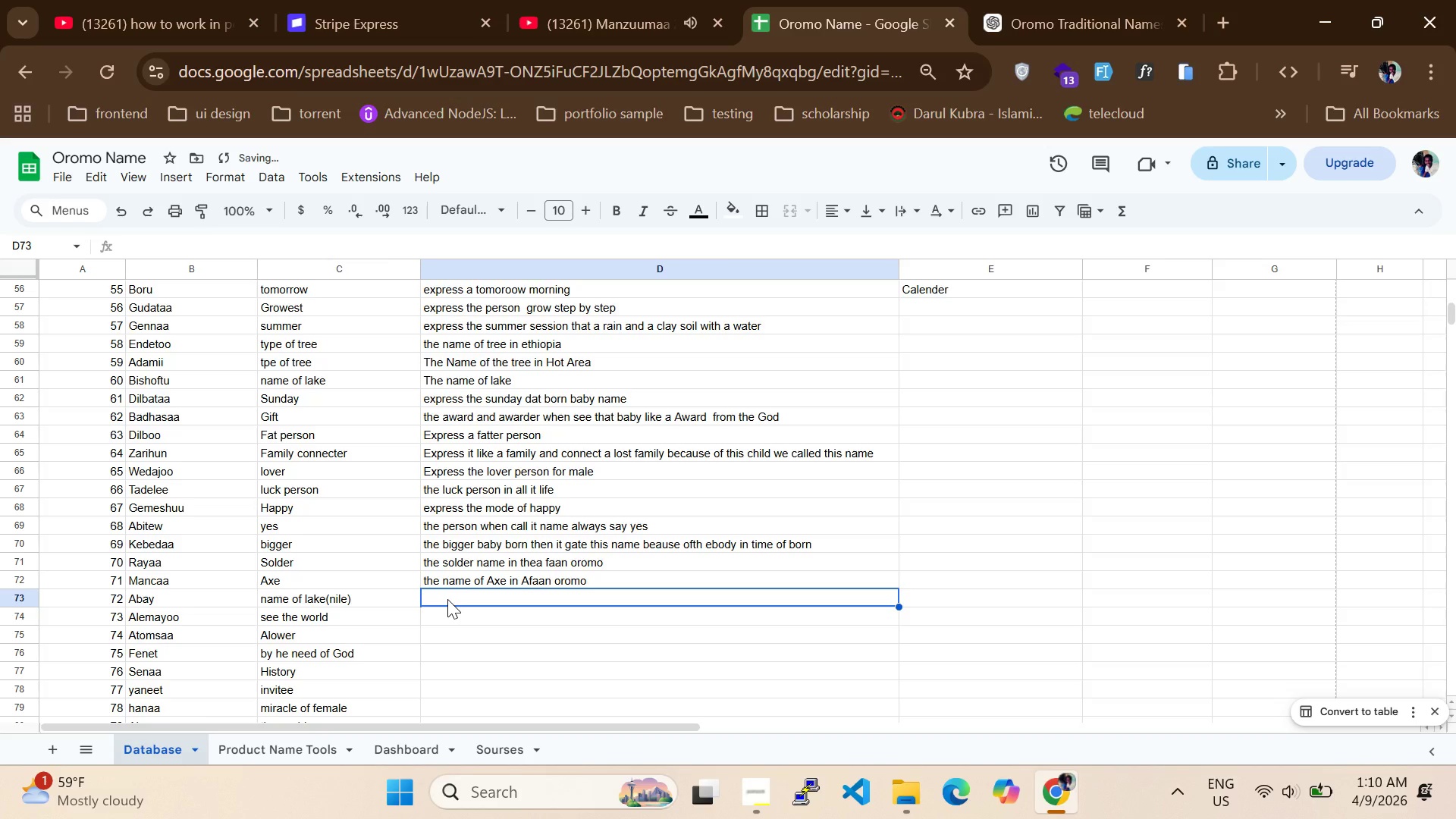 
wait(5.08)
 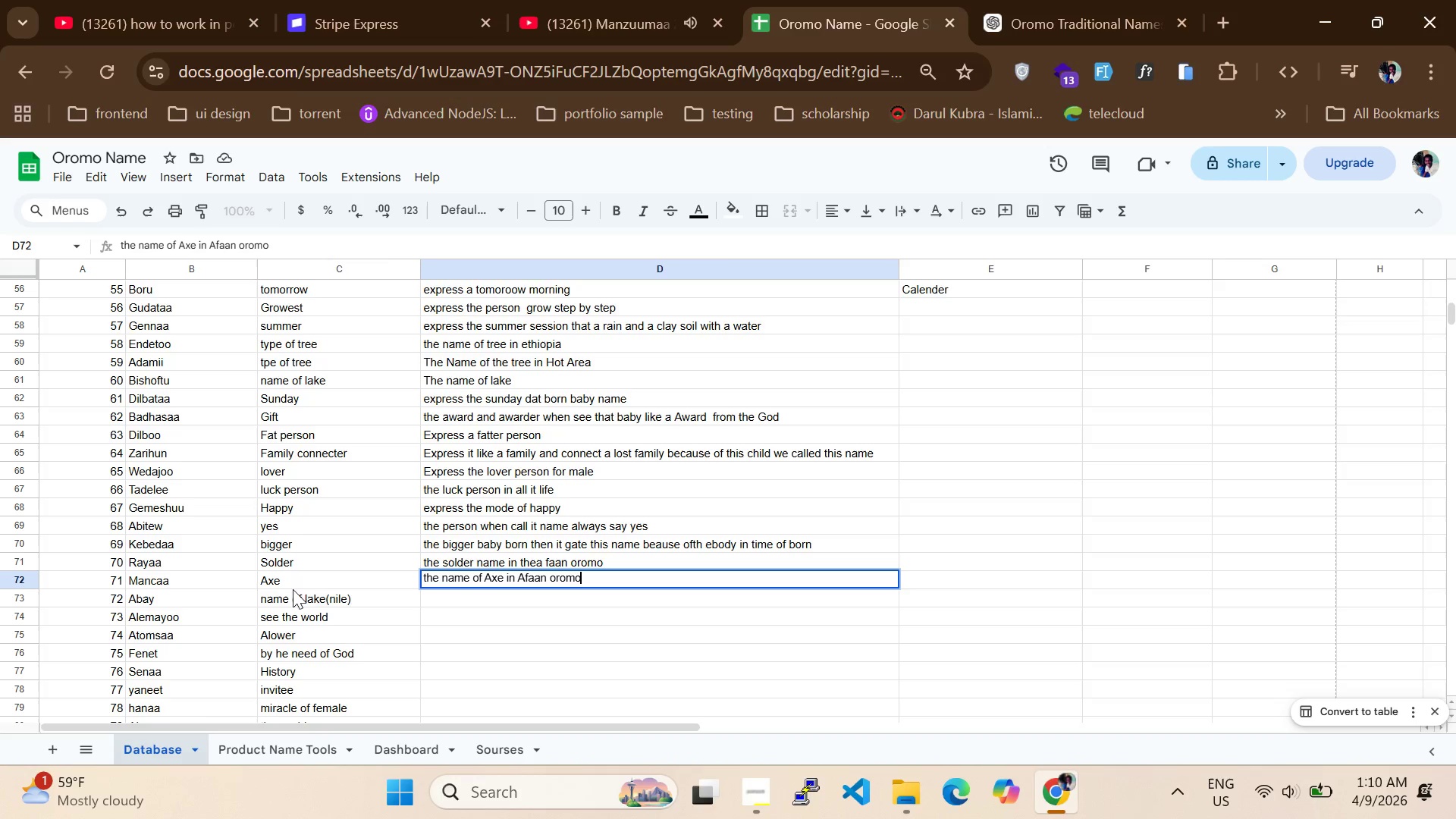 
type(the Blue ile name in ethiopia)
 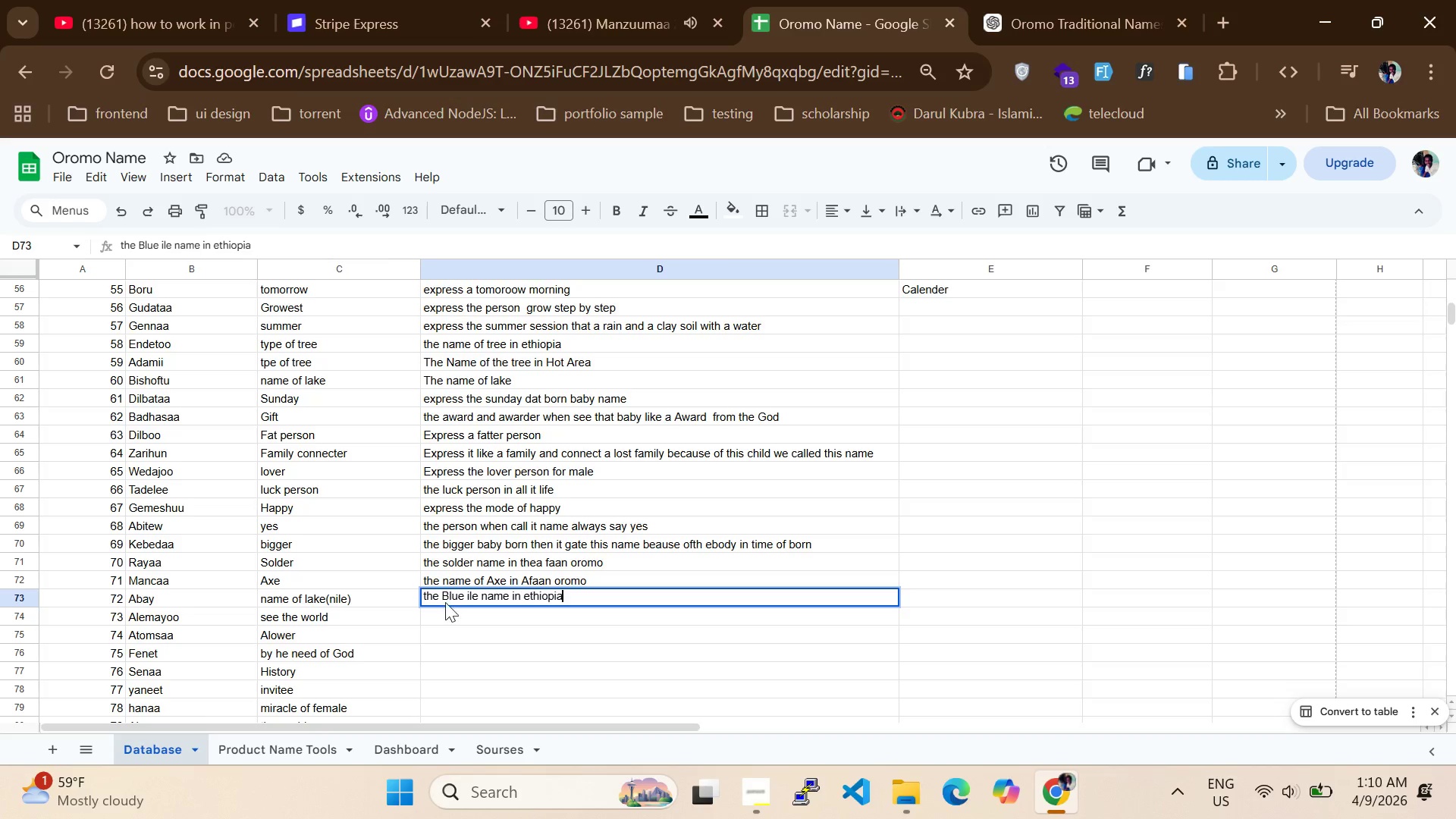 
left_click([445, 610])
 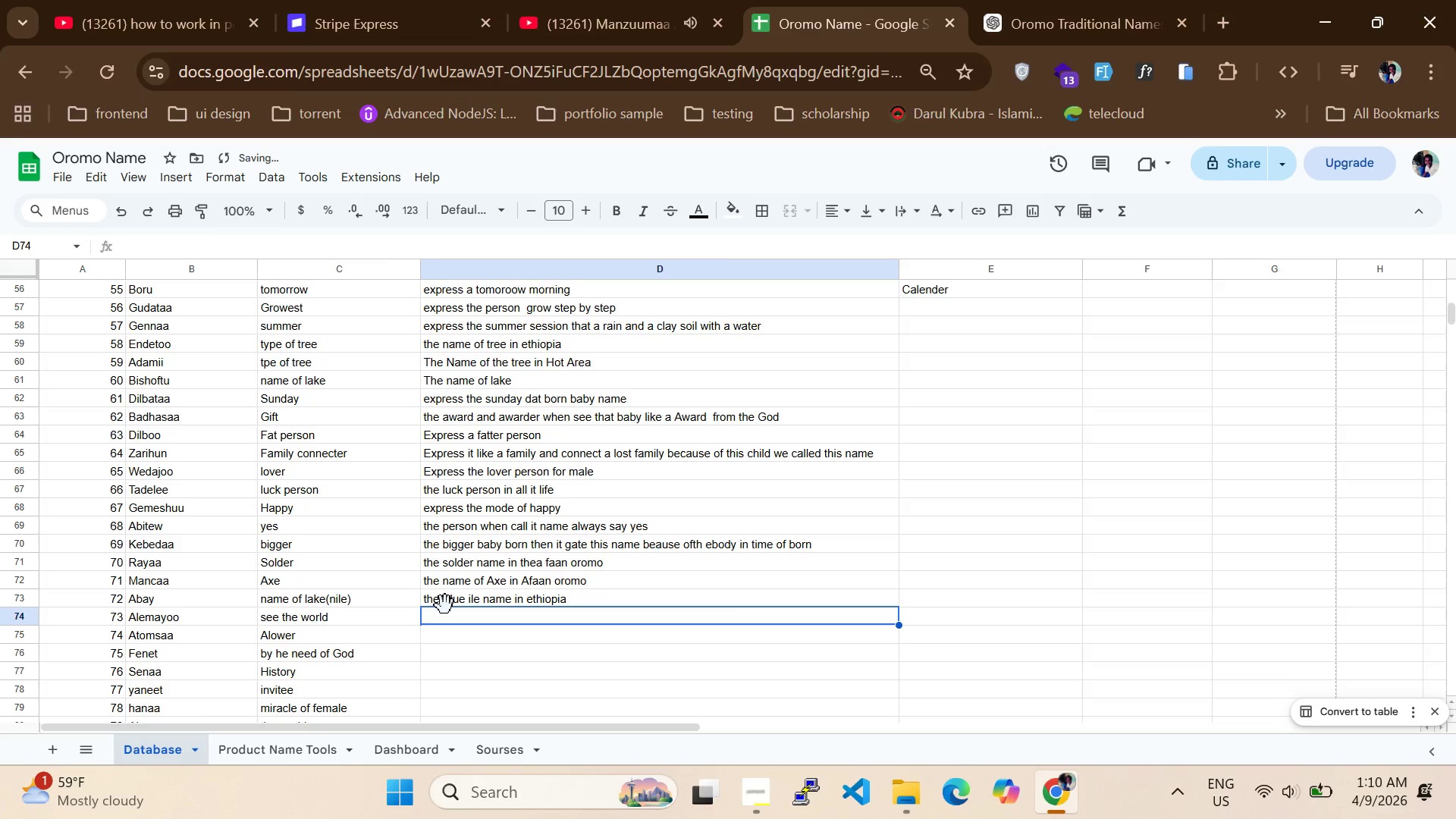 
type(the word )
key(Backspace)
type( see a)
key(Backspace)
 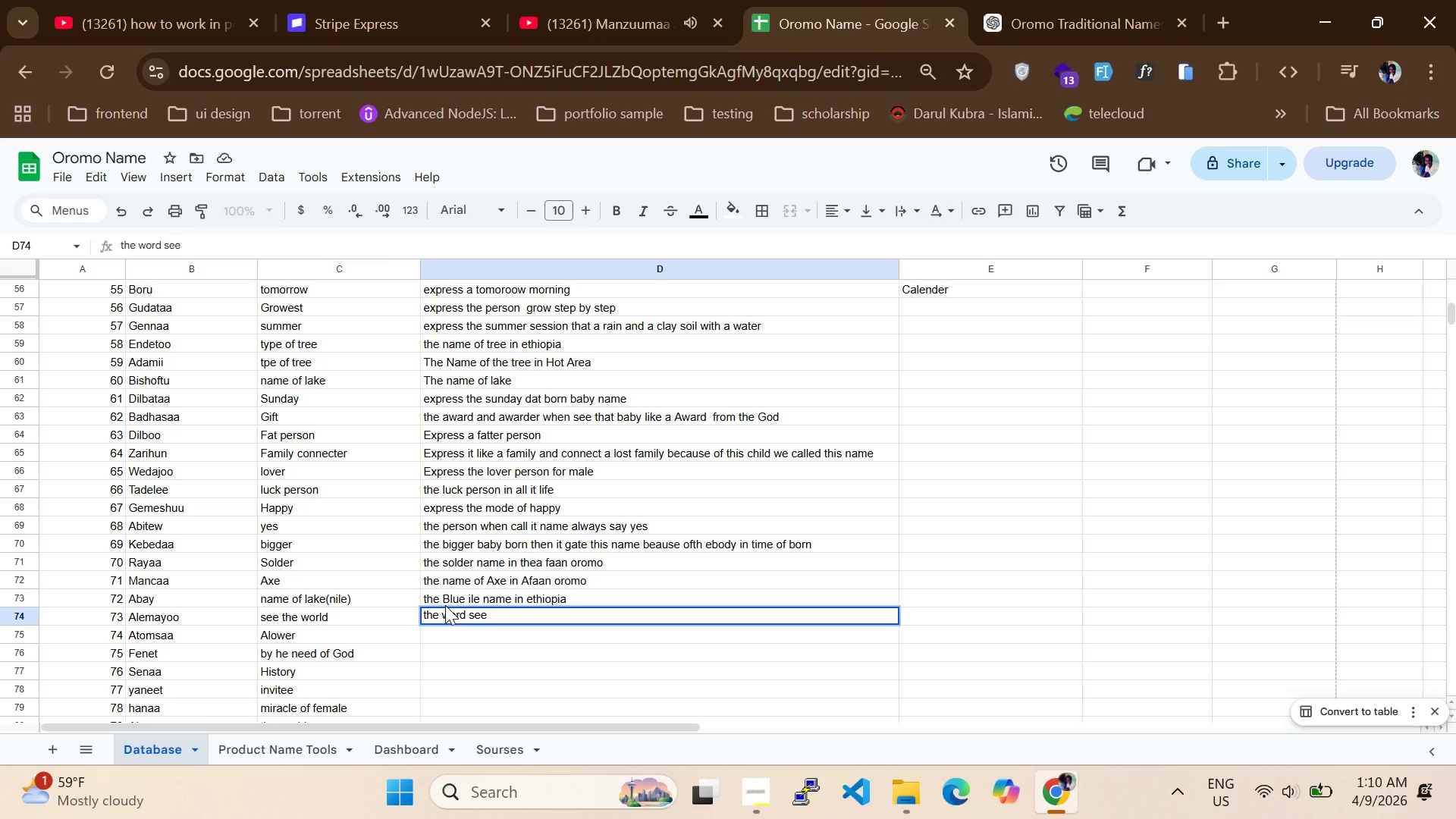 
scroll: coordinate [548, 556], scroll_direction: up, amount: 16.0
 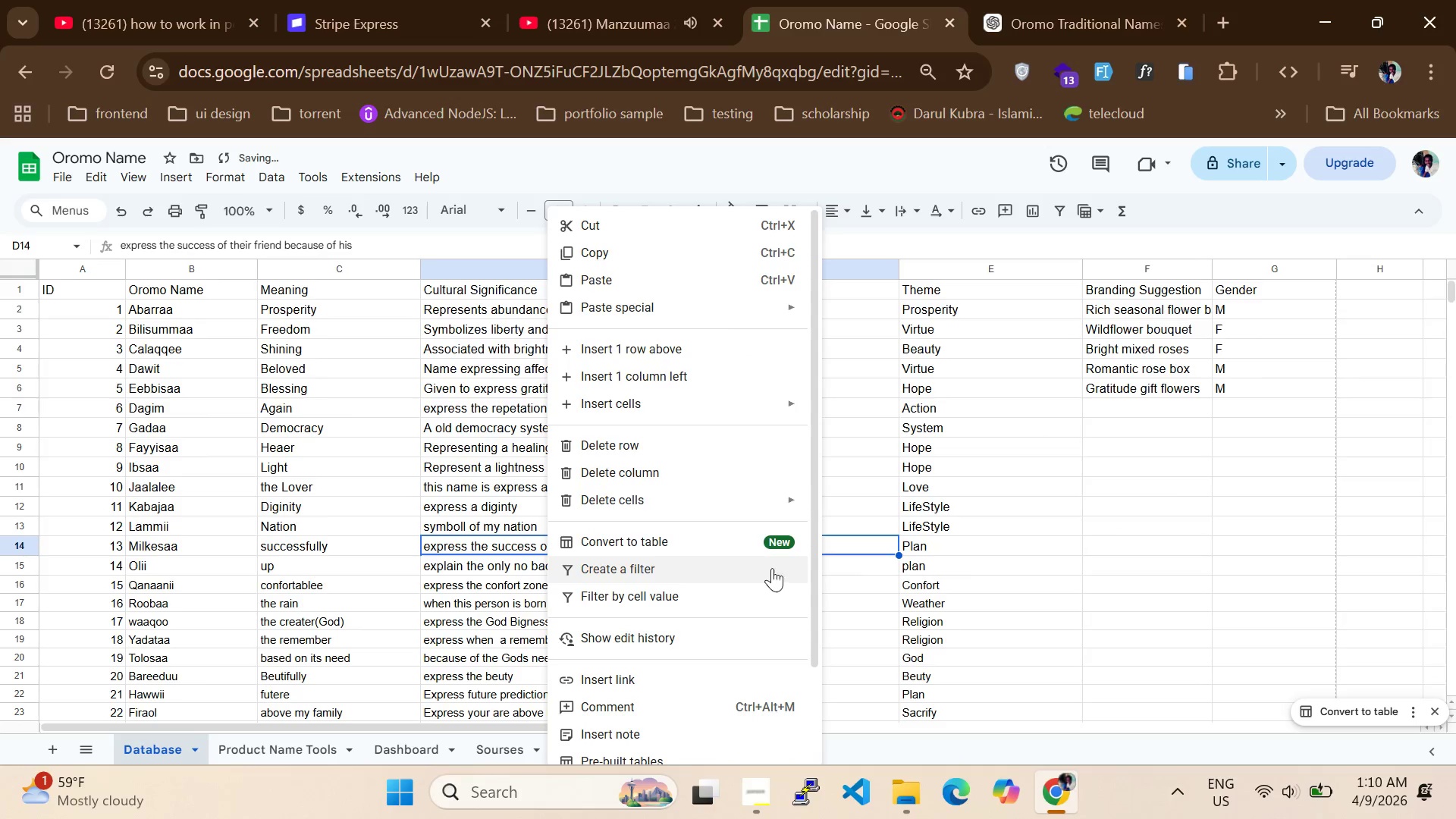 
left_click([937, 545])
 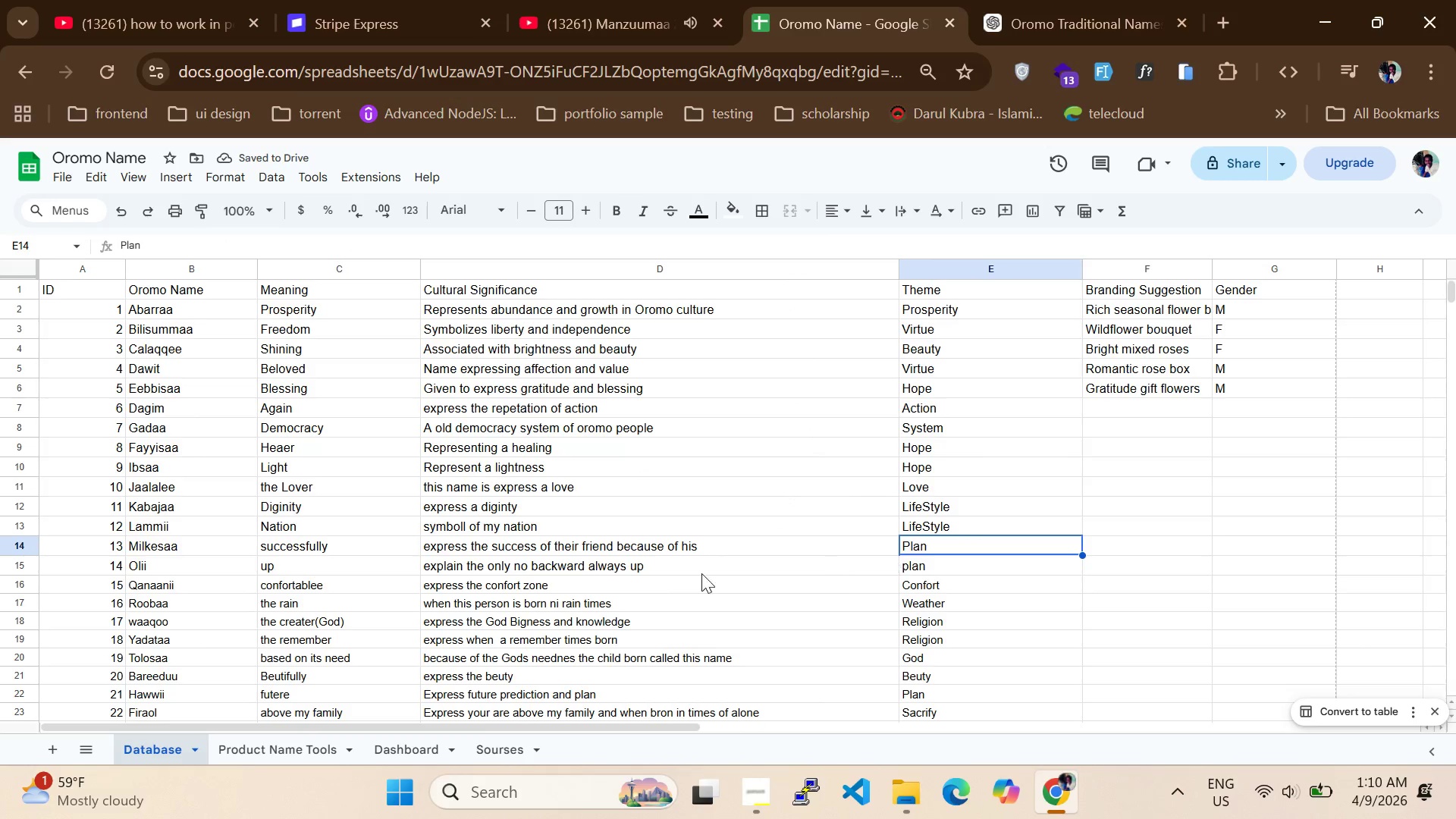 
scroll: coordinate [544, 610], scroll_direction: down, amount: 10.0
 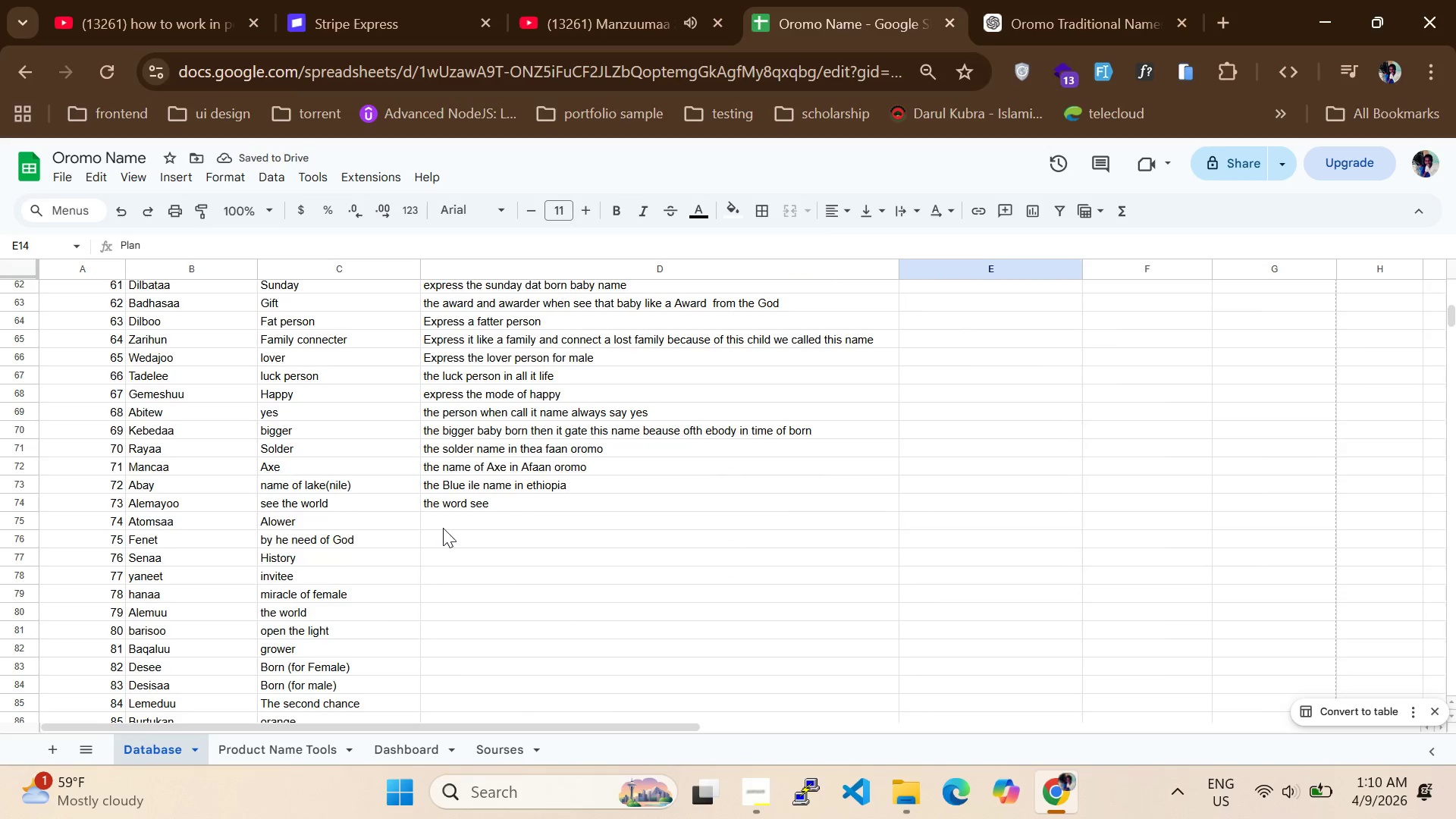 
double_click([444, 523])
 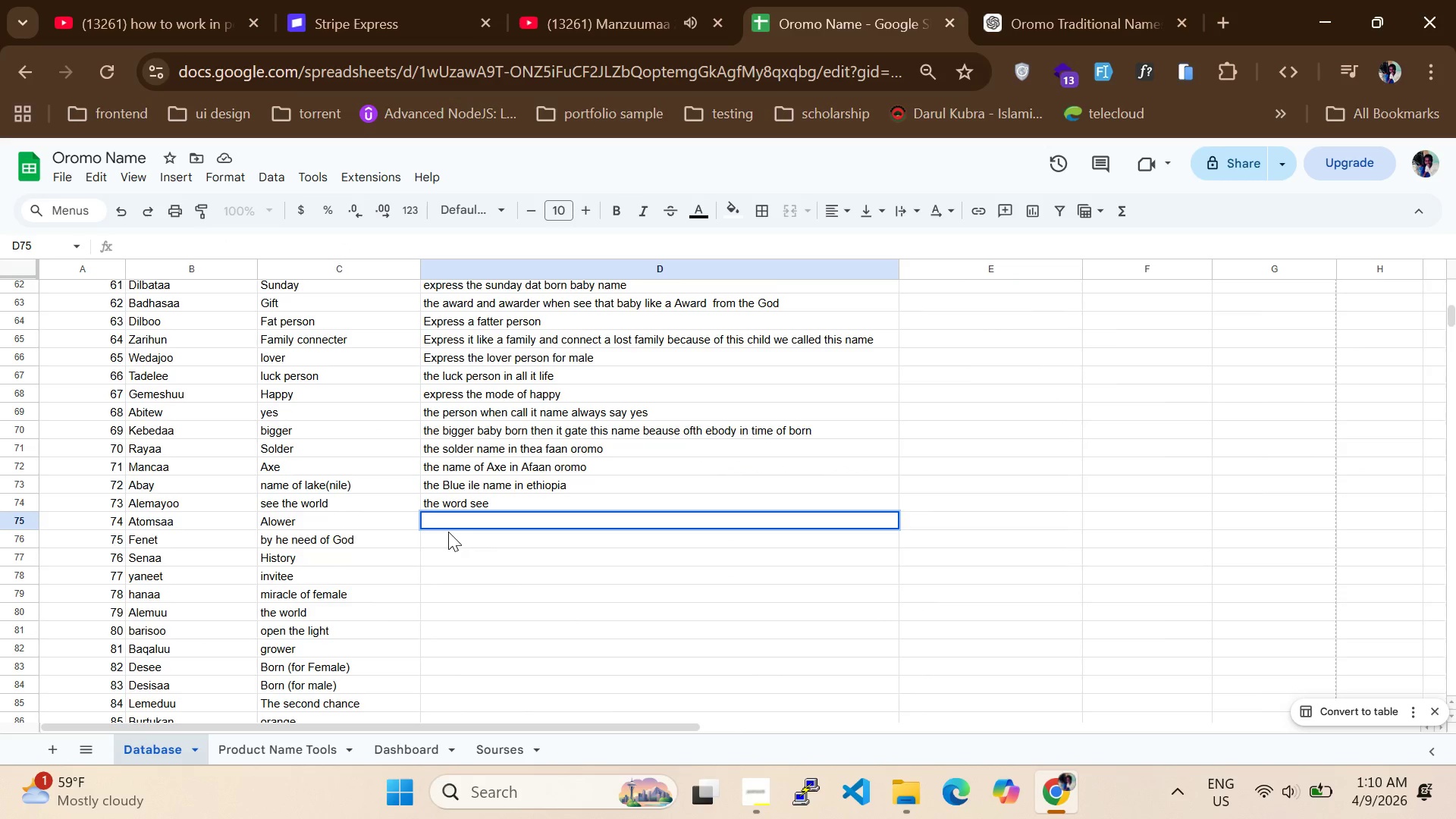 
type(a alower and a good contrin)
key(Backspace)
type(buuter in their activity)
 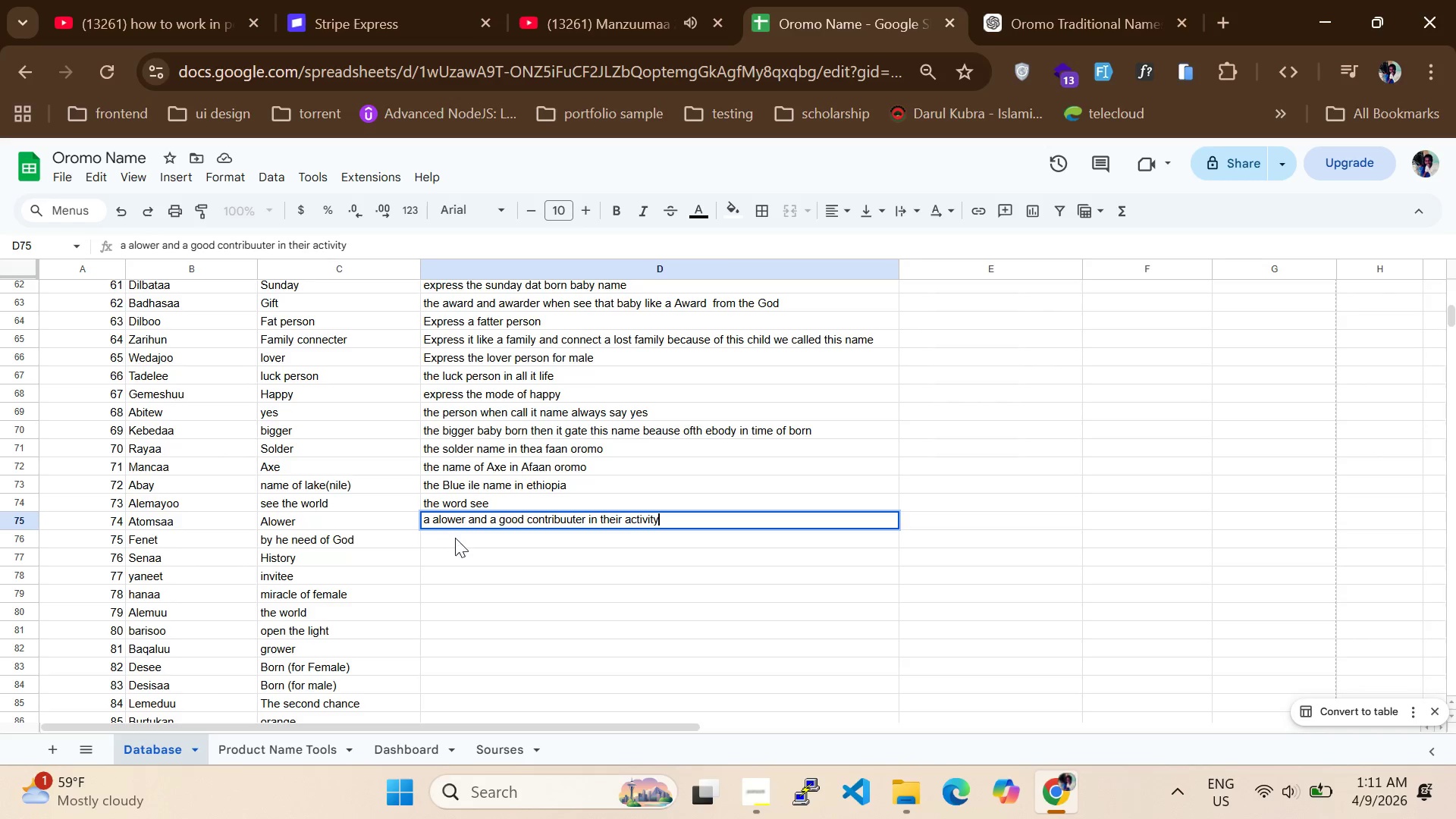 
left_click([471, 537])
 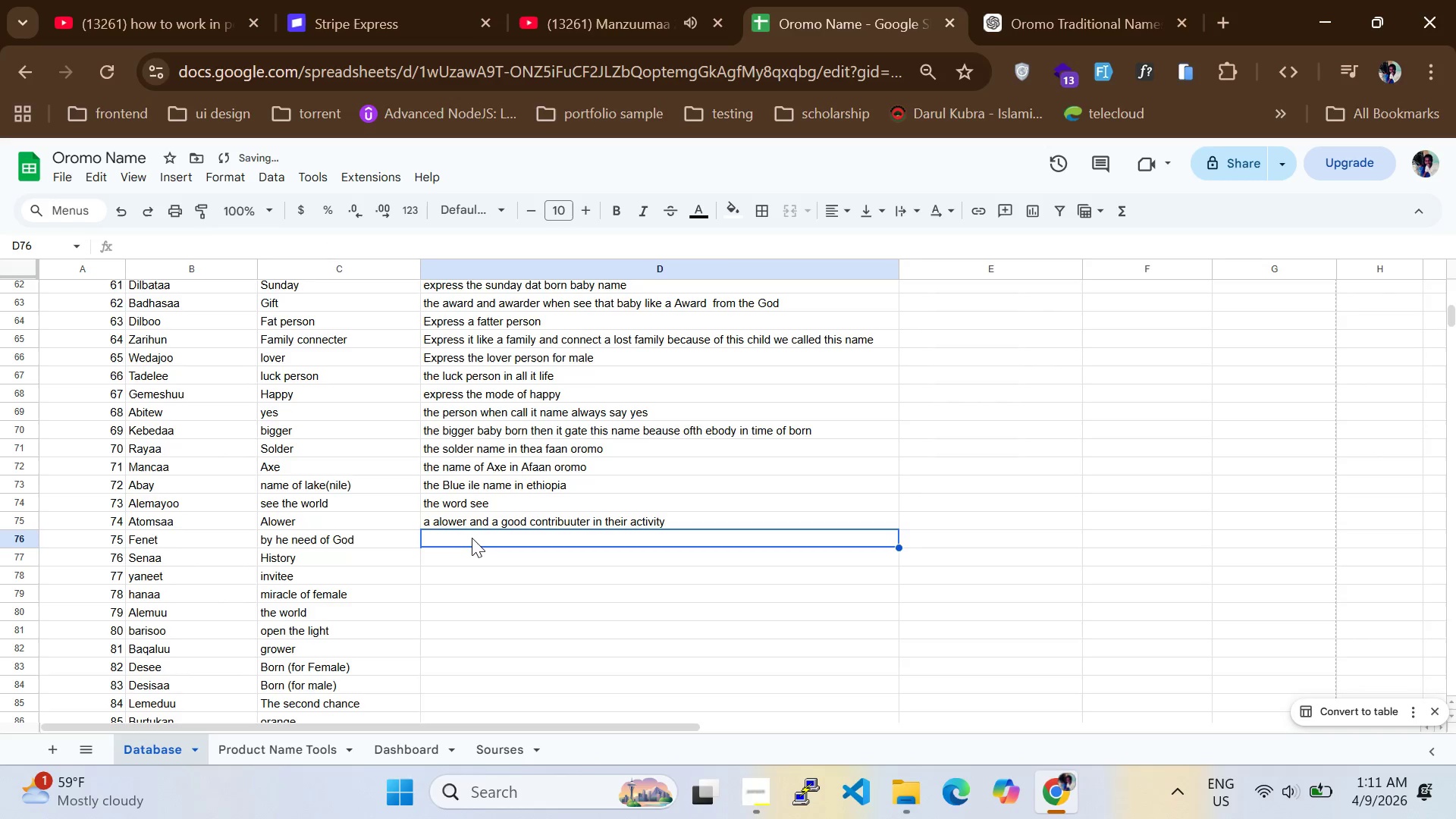 
double_click([472, 538])
 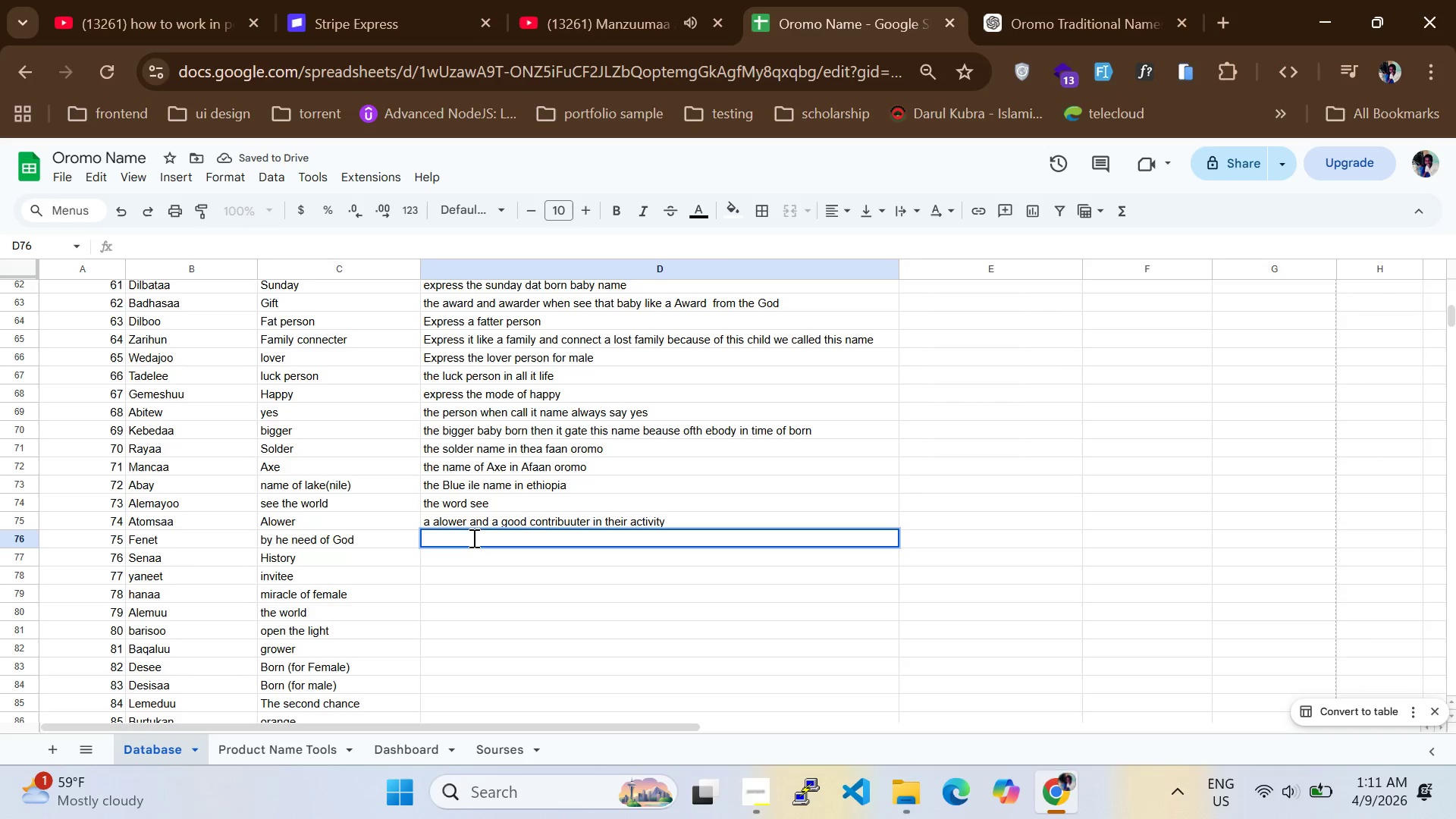 
type(the babyu is borb )
key(Backspace)
key(Backspace)
type(n )
 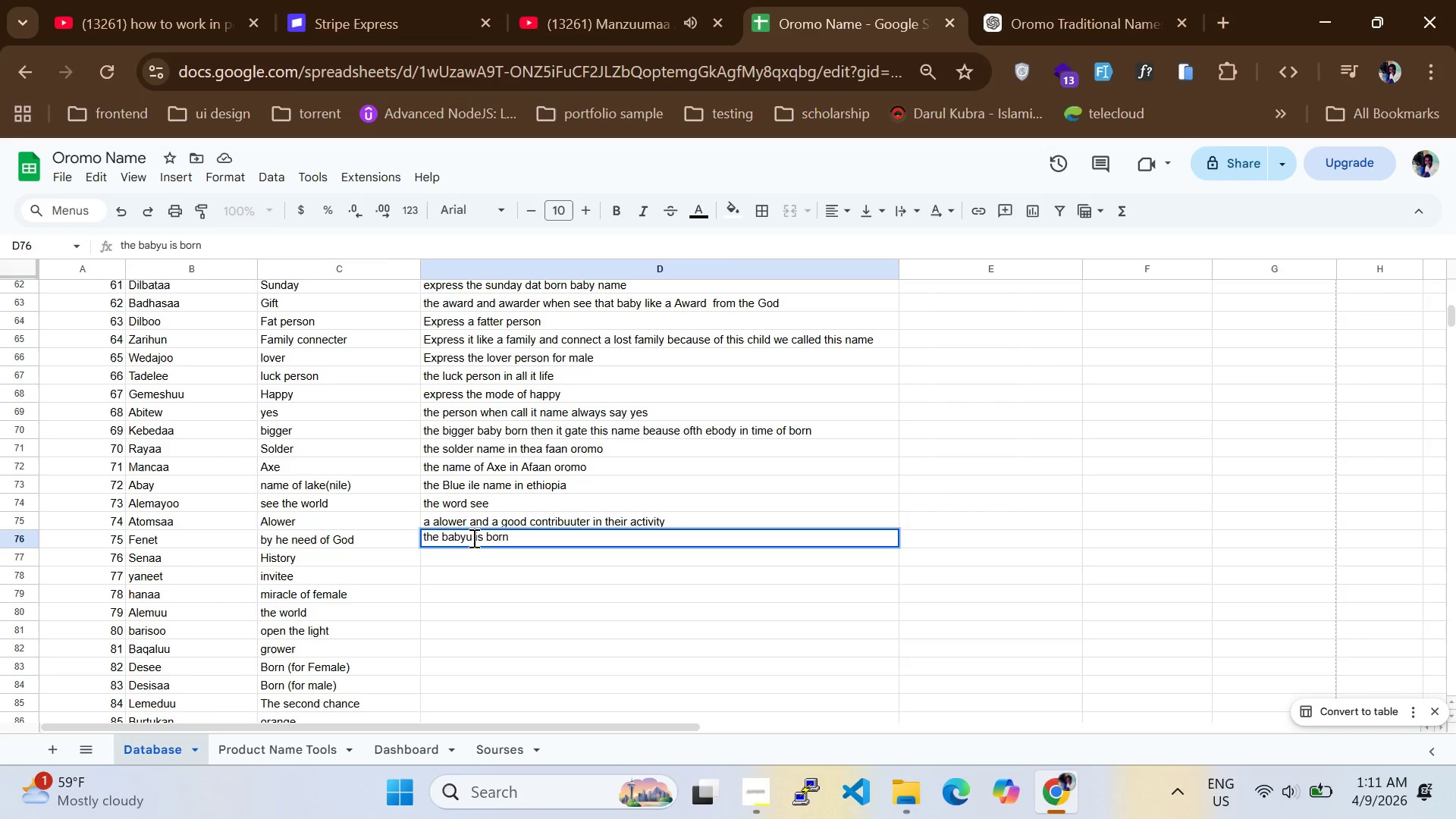 
type(because of the need of a God)
 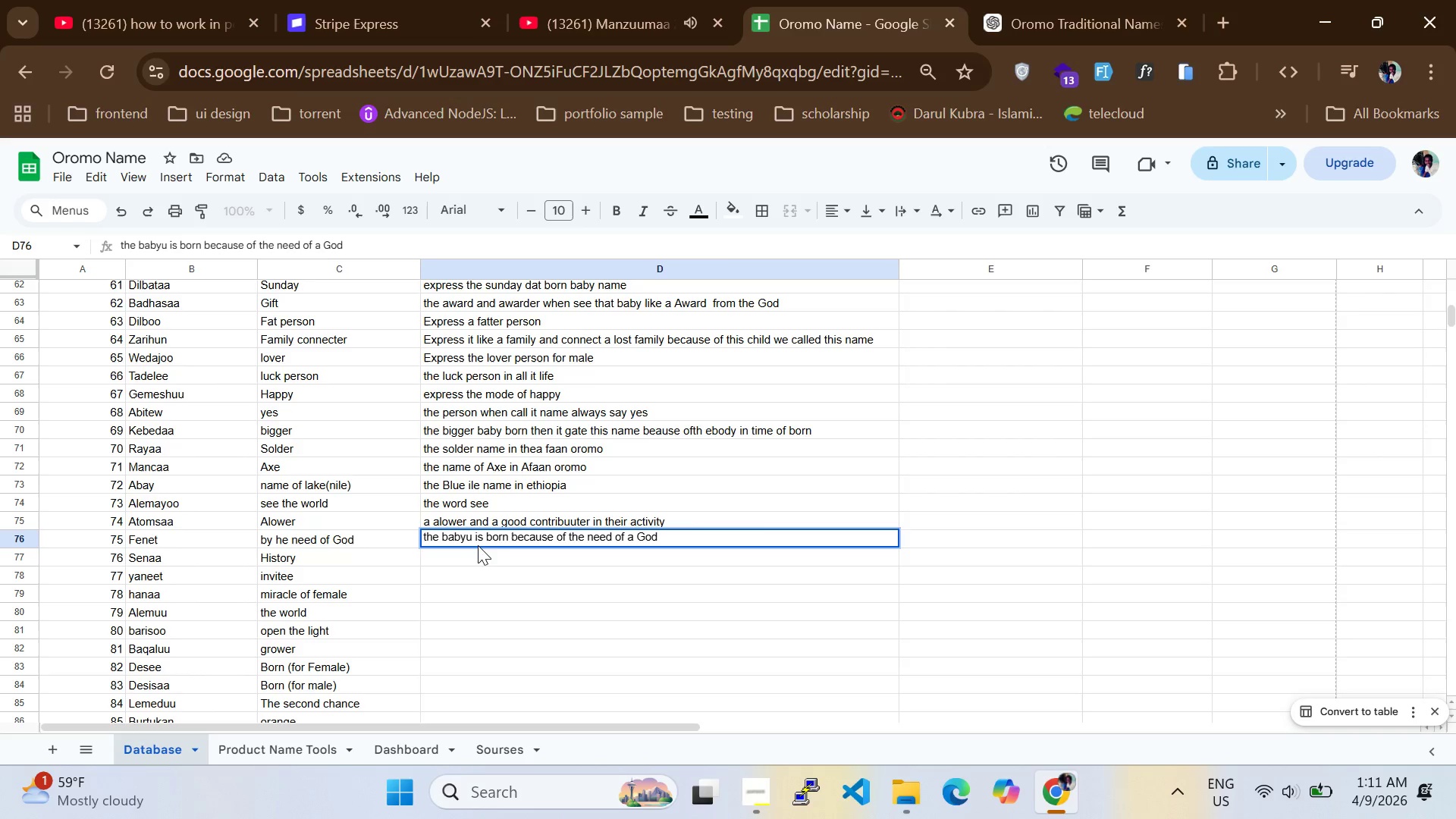 
left_click([483, 562])
 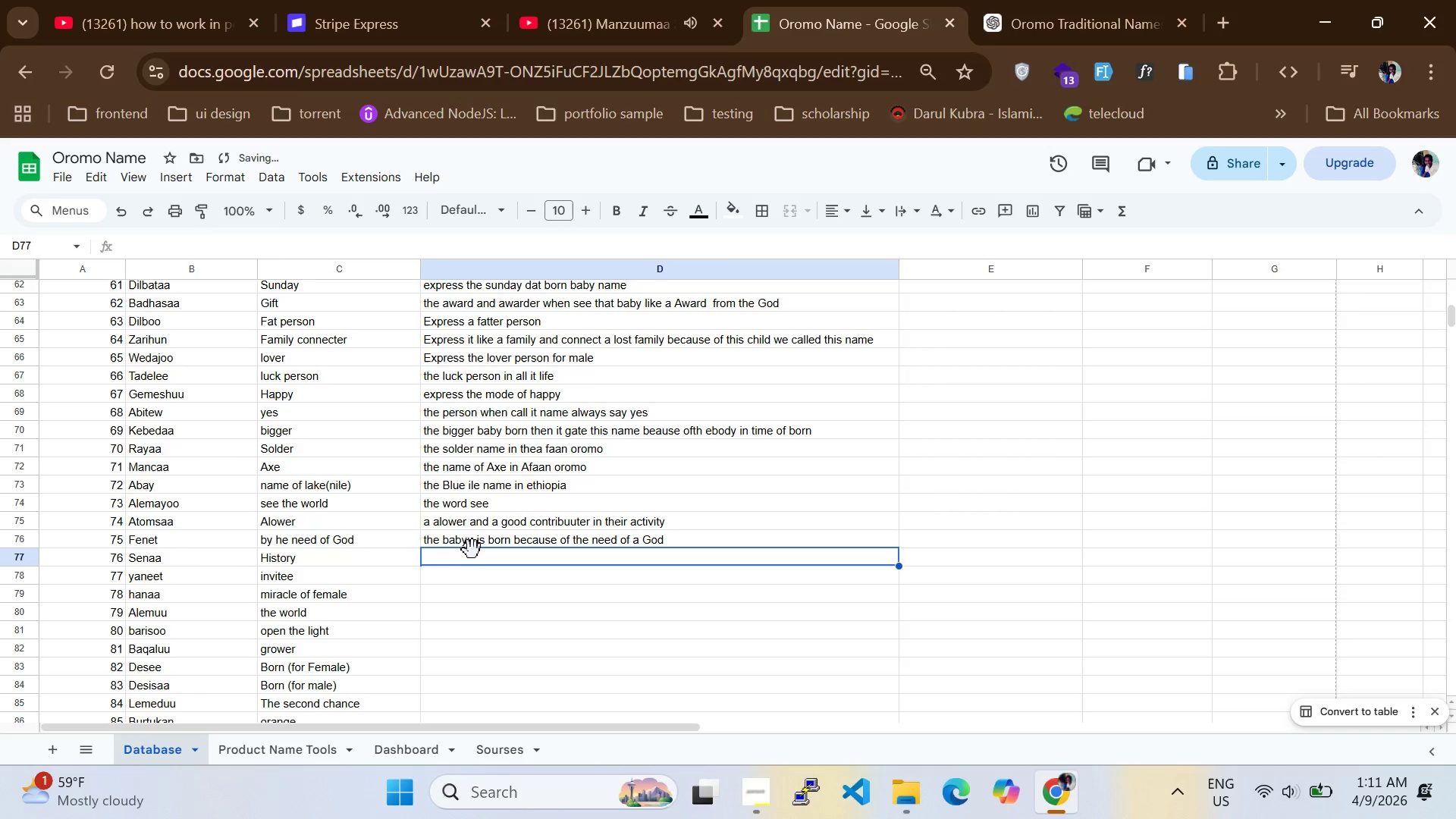 
double_click([472, 548])
 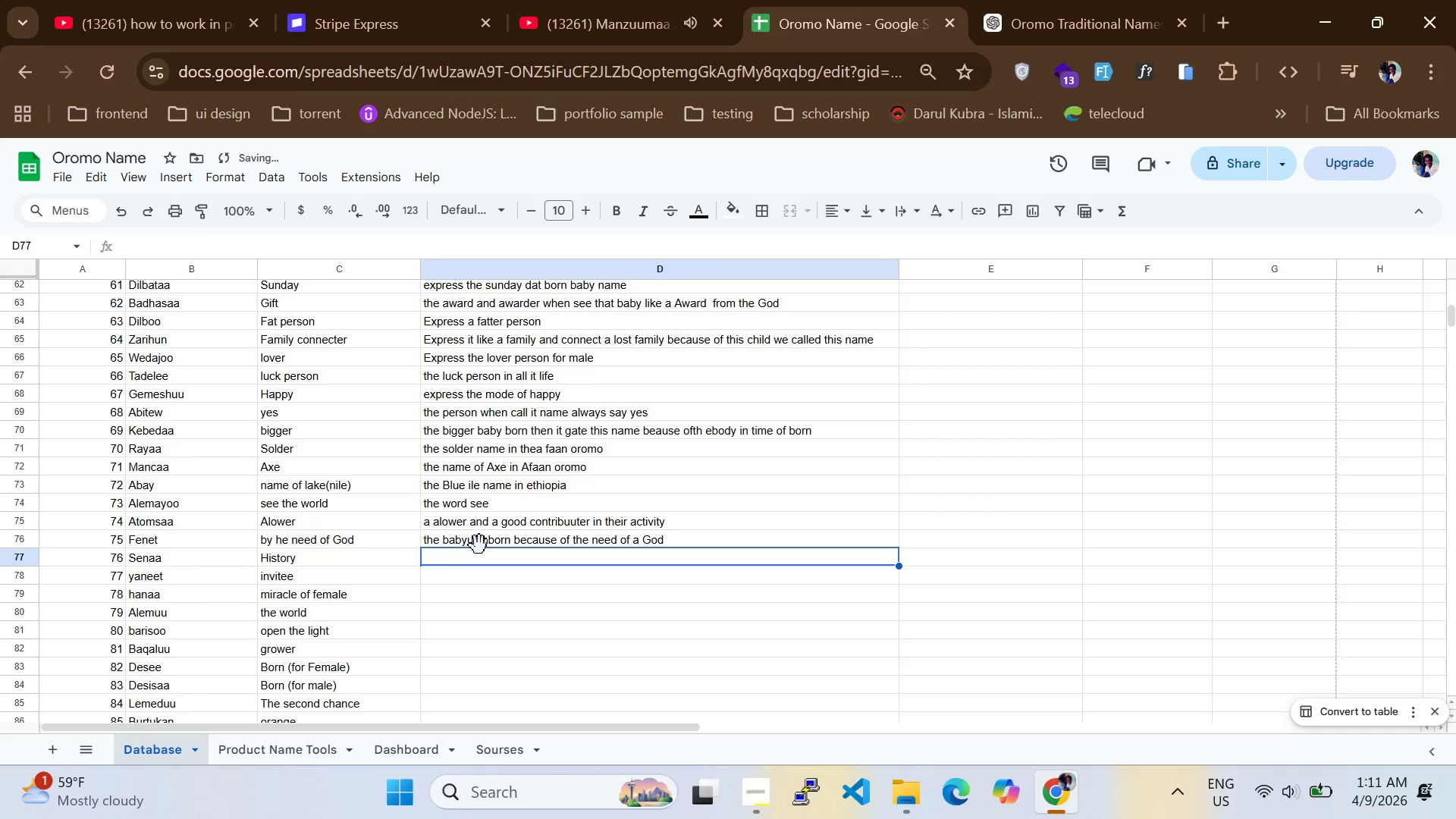 
left_click([480, 545])
 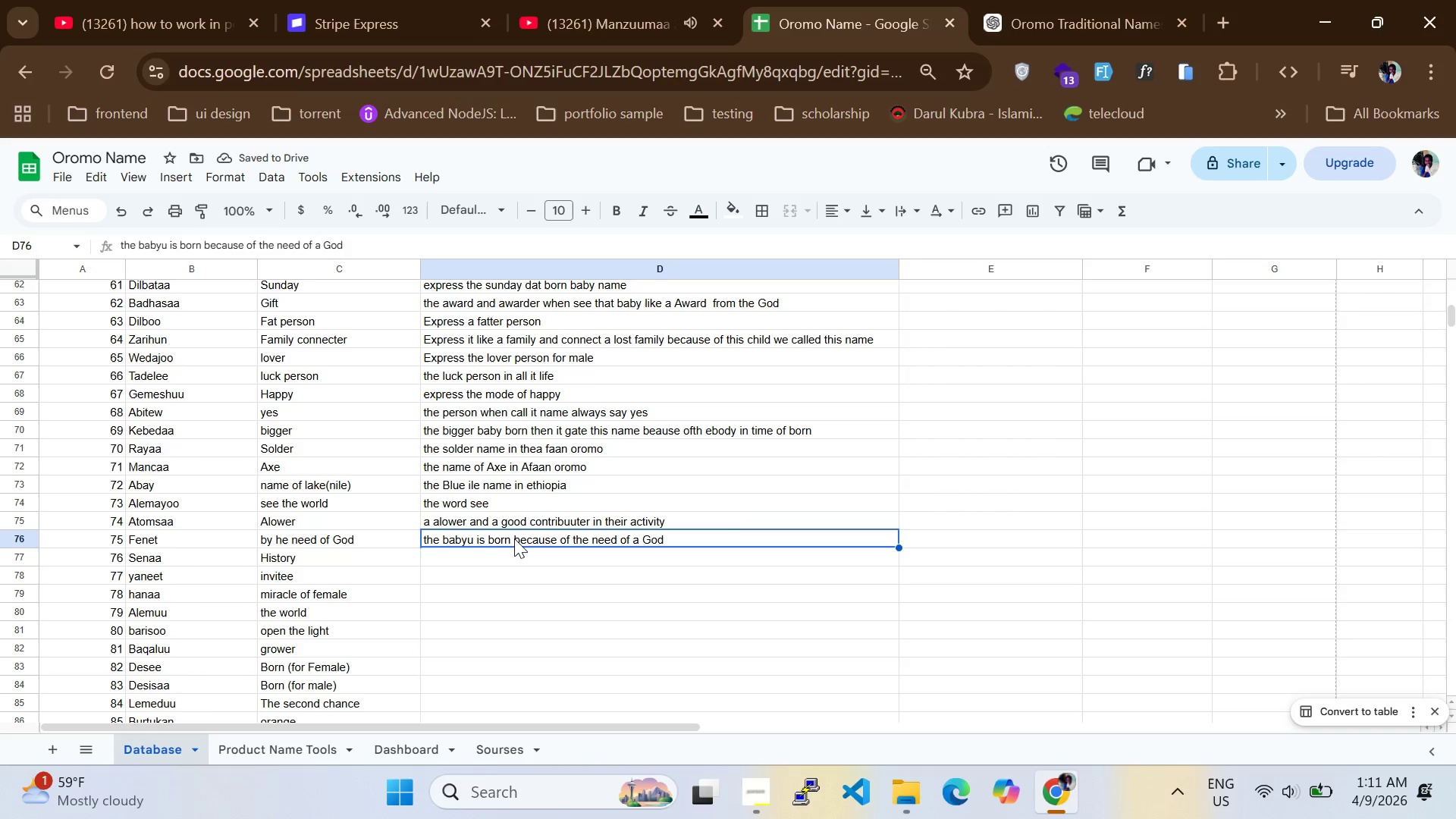 
double_click([509, 538])
 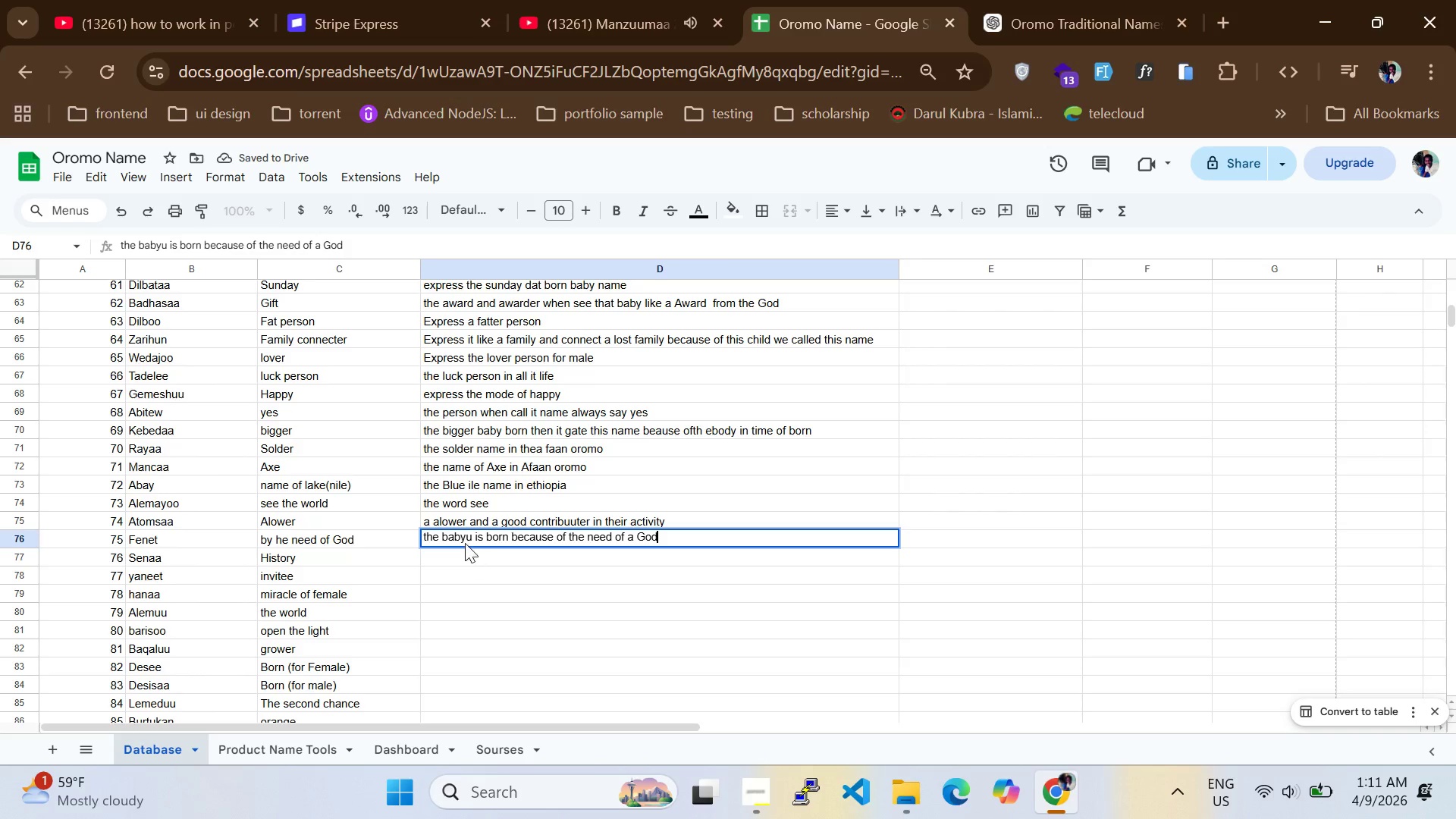 
left_click([463, 536])
 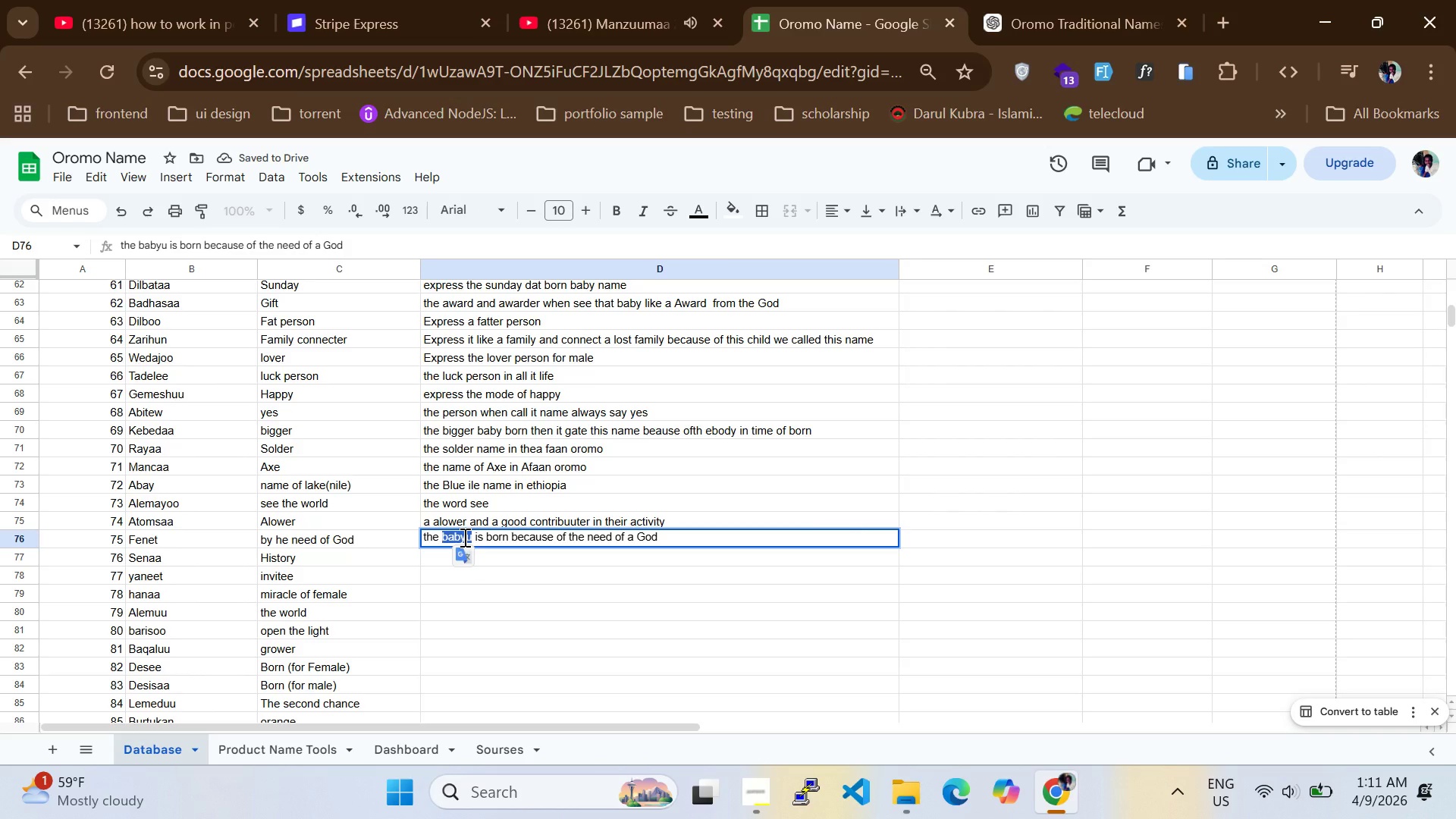 
type(baby )
 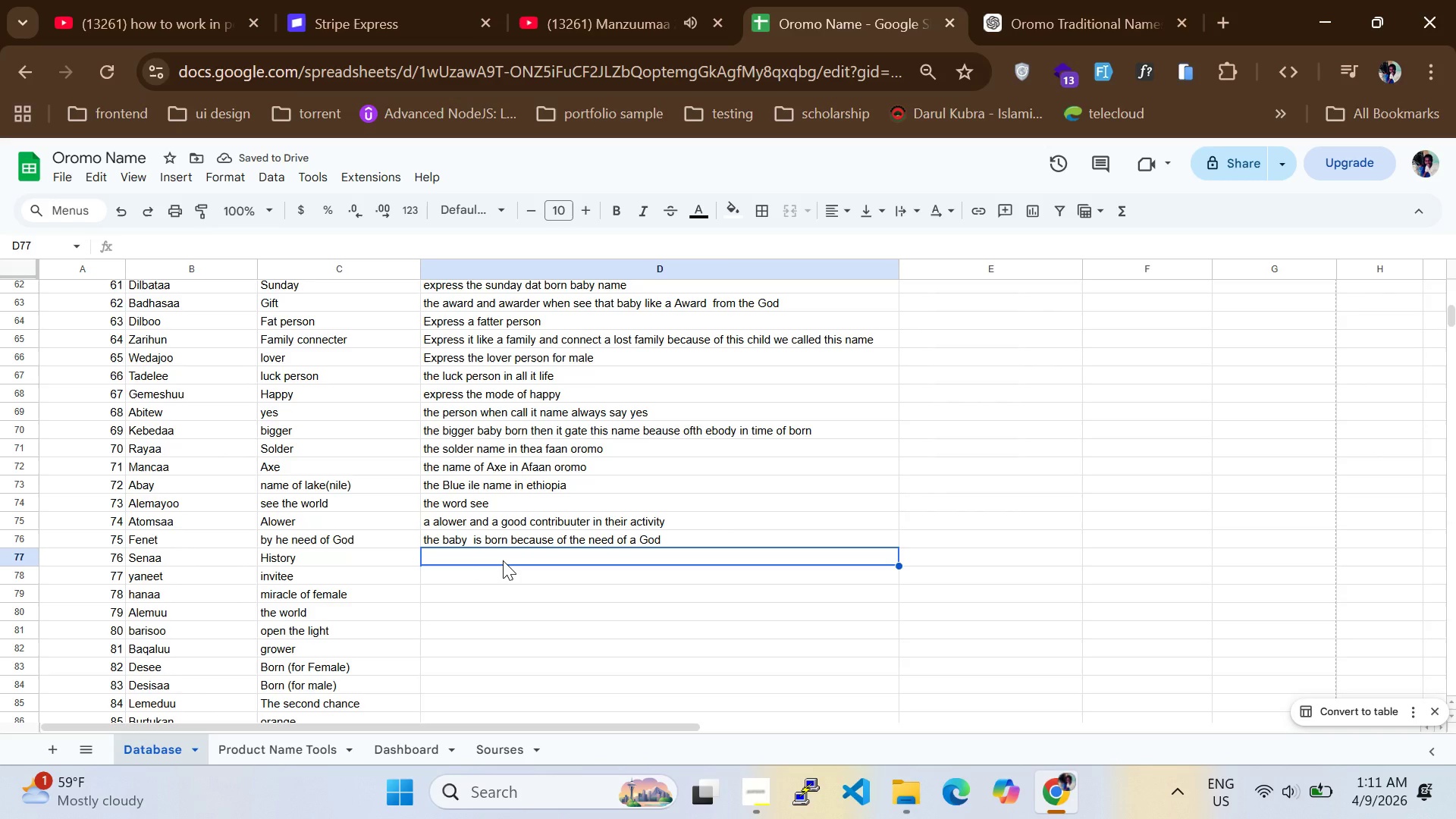 
wait(7.41)
 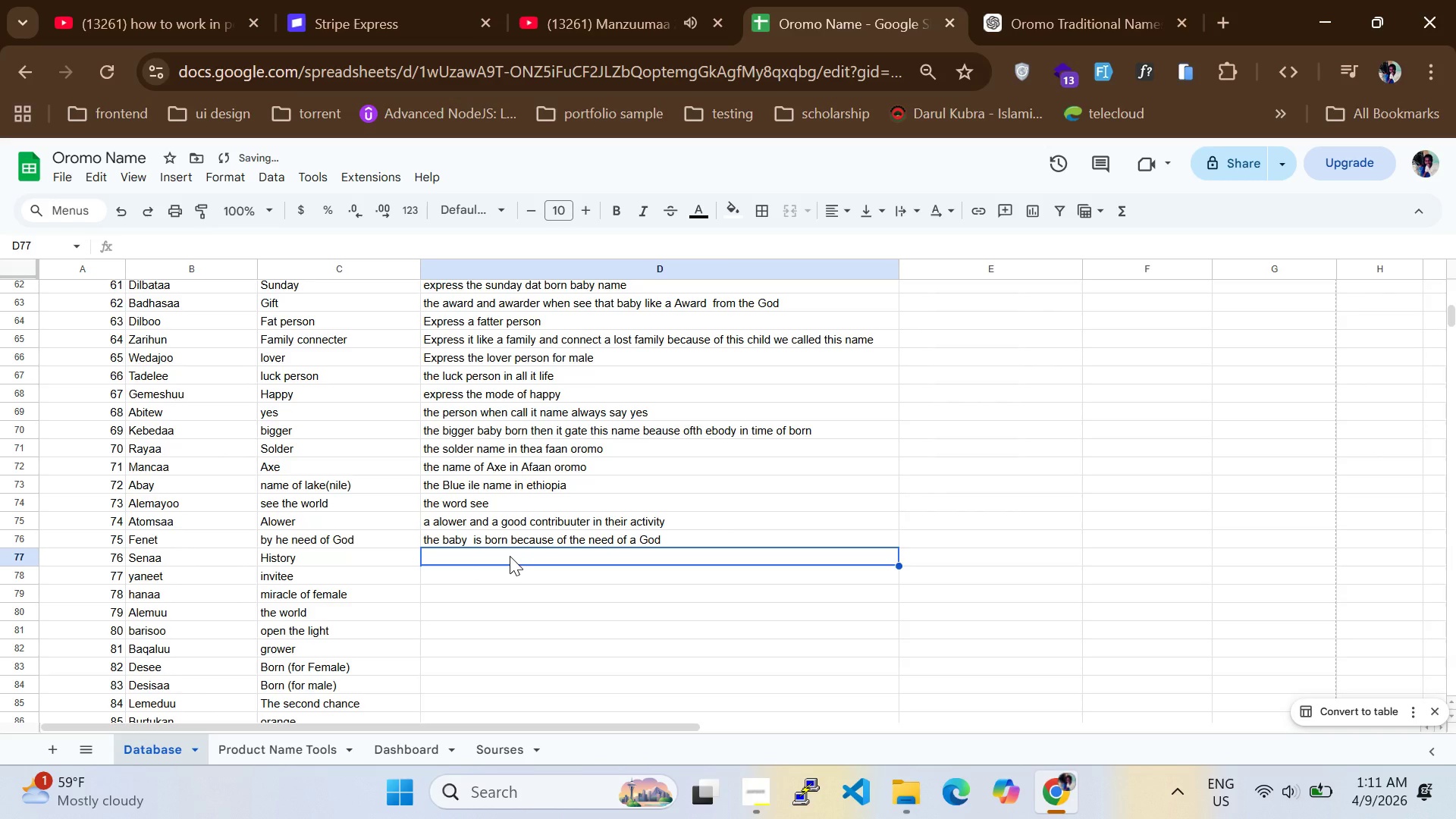 
type(express the Histiry )
 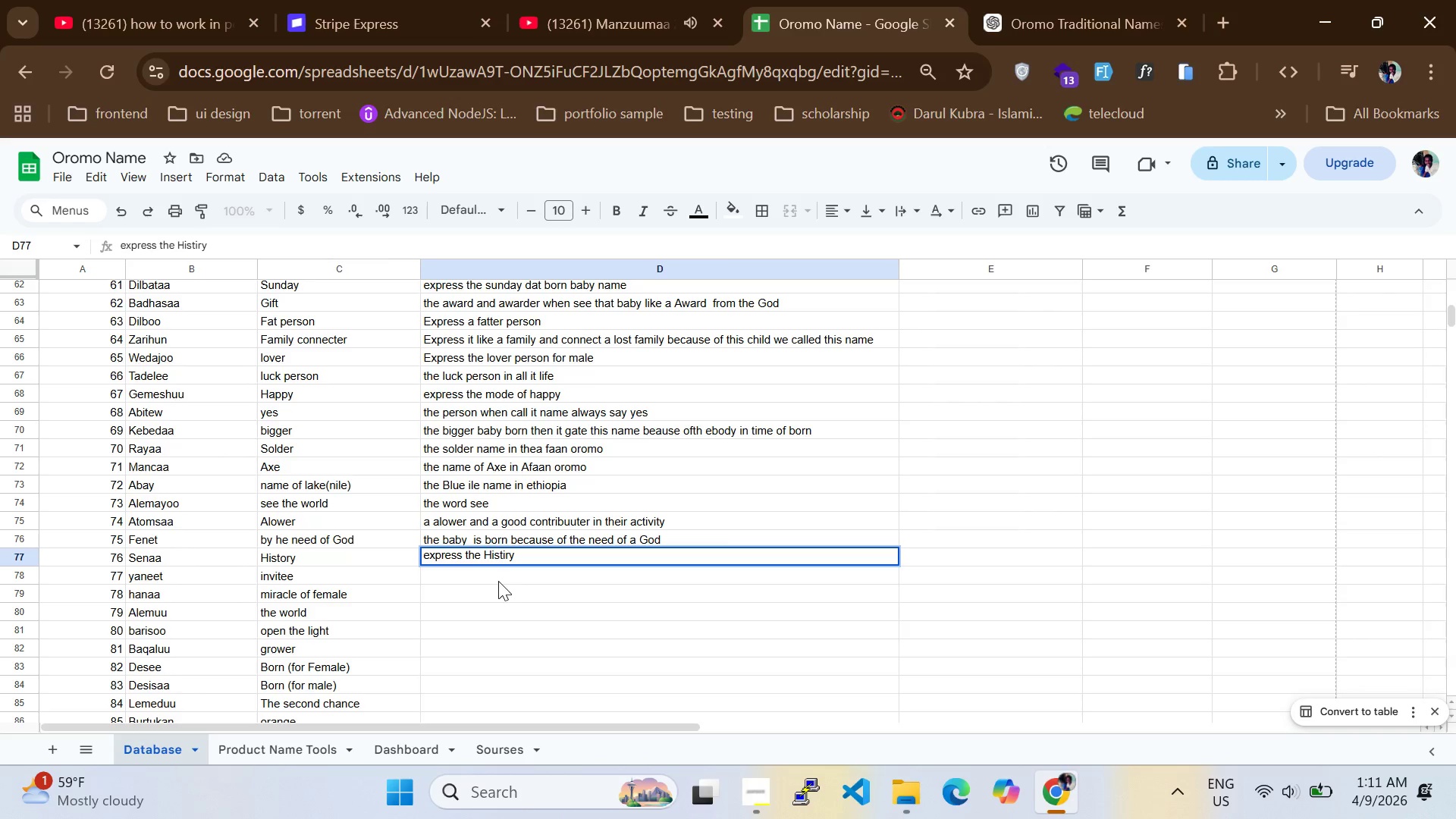 
key(Backspace)
key(Backspace)
key(Backspace)
key(Backspace)
key(Backspace)
key(Backspace)
key(Backspace)
type(istory in little .)
key(Backspace)
key(Backspace)
type(sa)
key(Backspace)
key(Backspace)
type( )
key(Backspace)
type(ly say it has a history)
 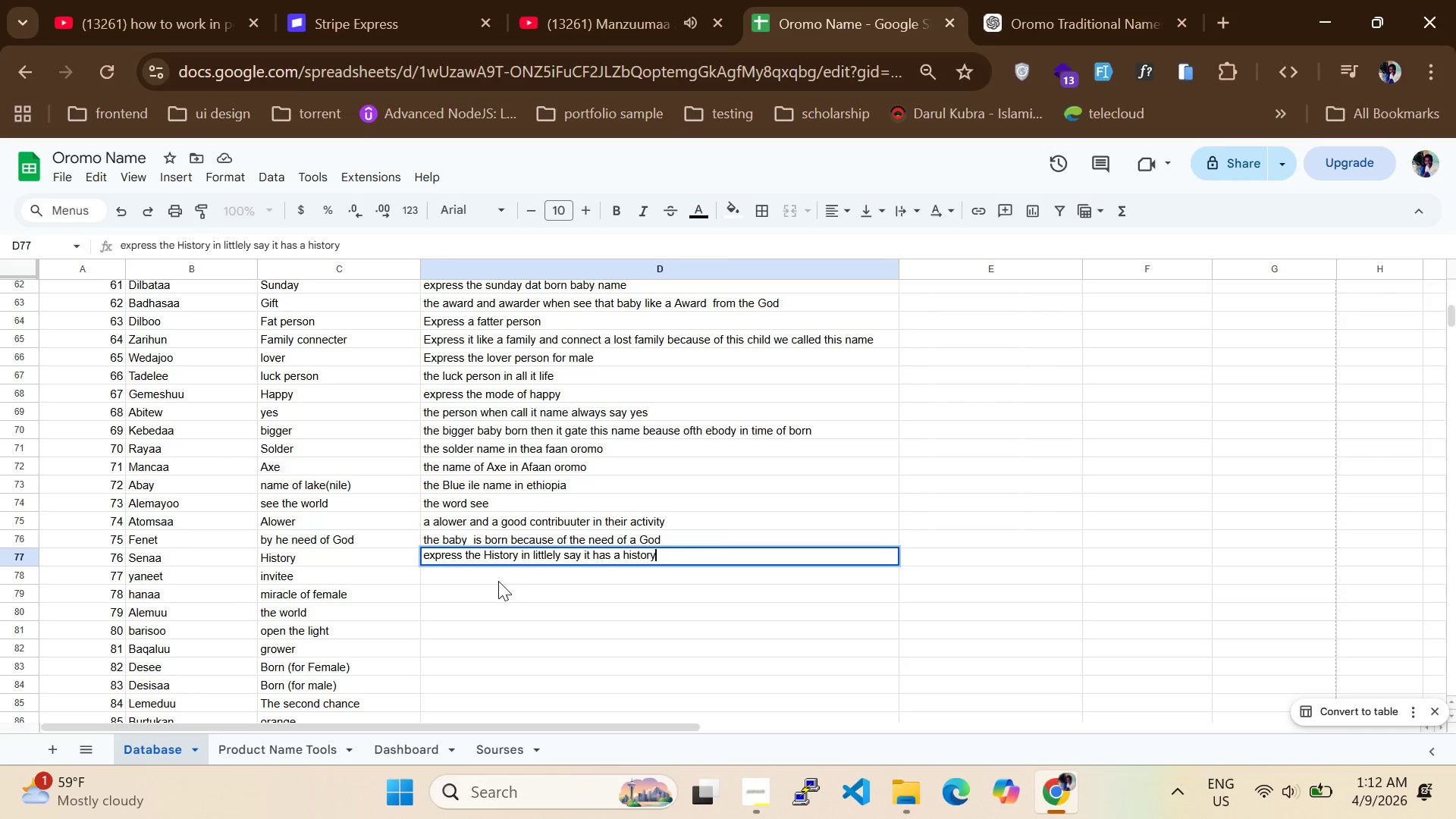 
left_click([498, 581])
 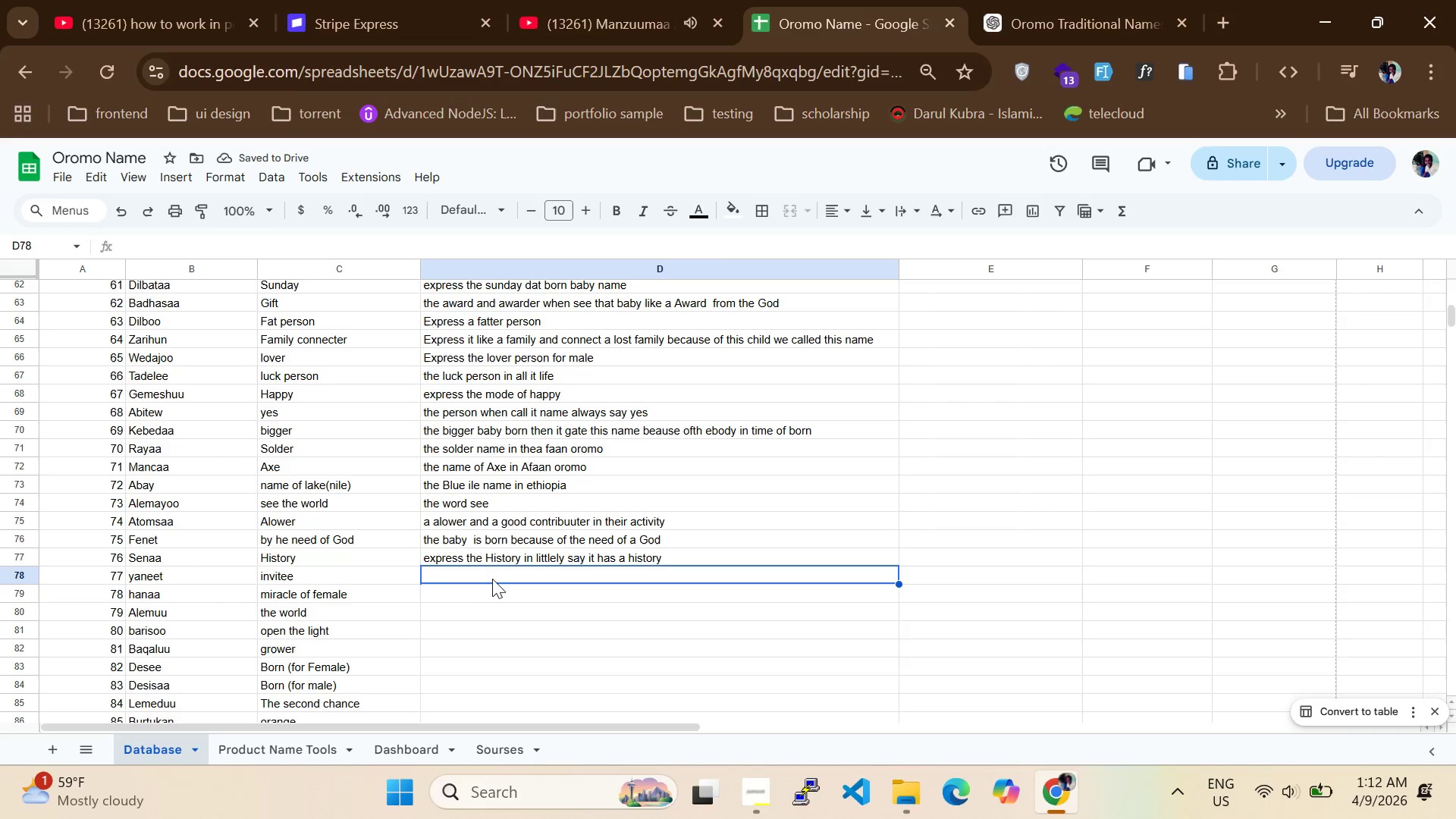 
double_click([344, 574])
 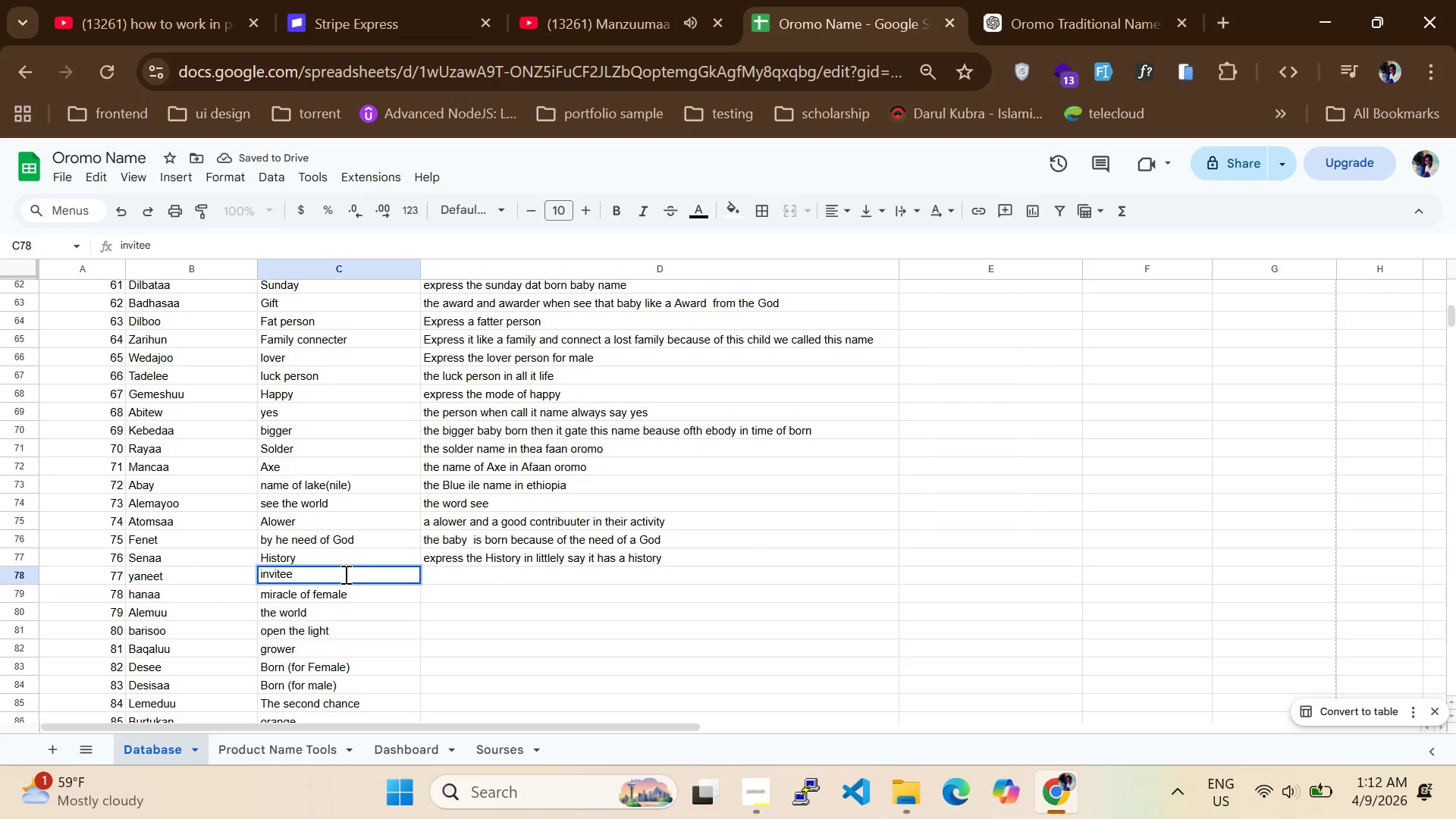 
left_click([344, 574])
 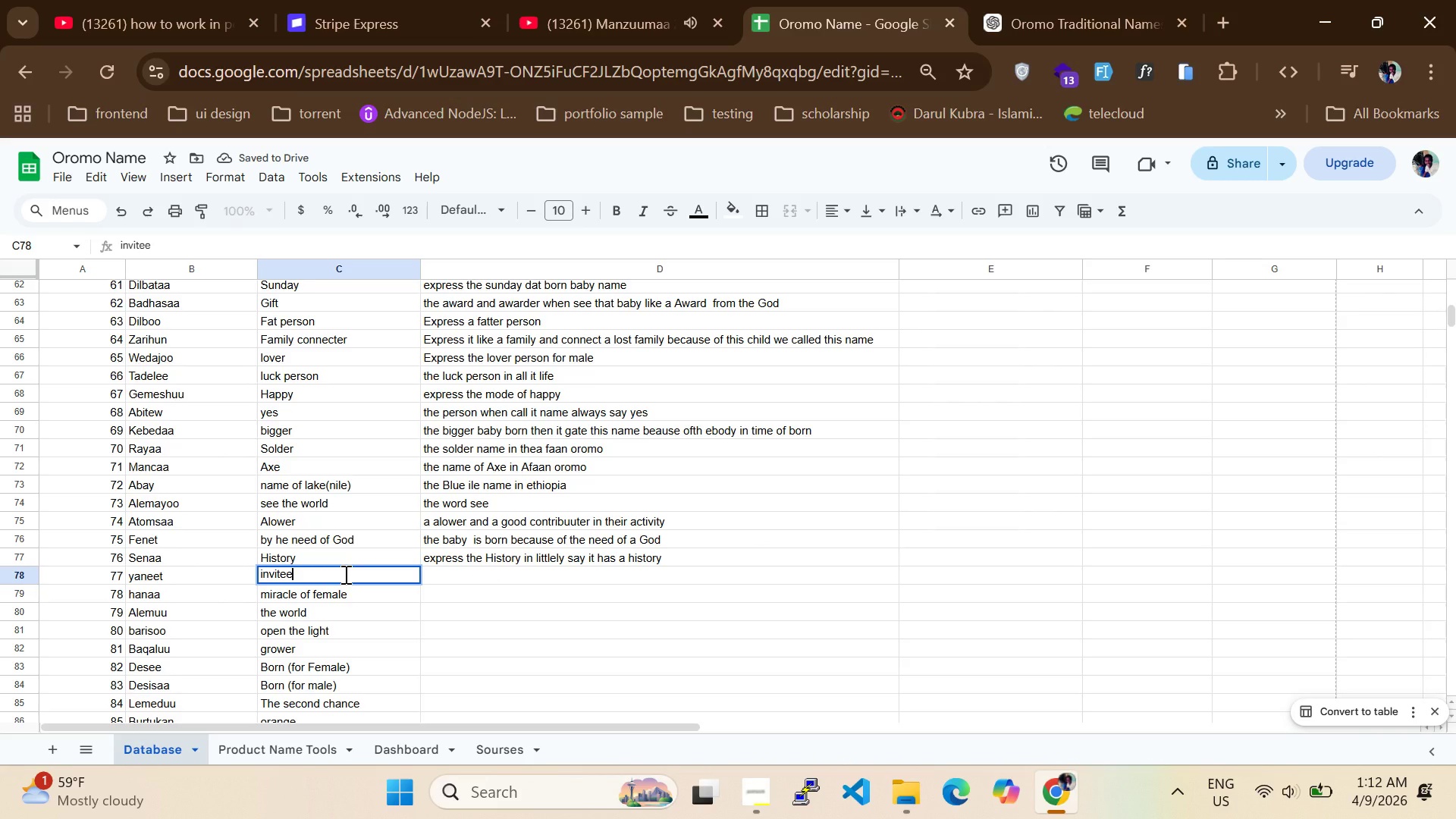 
key(Control+A)
 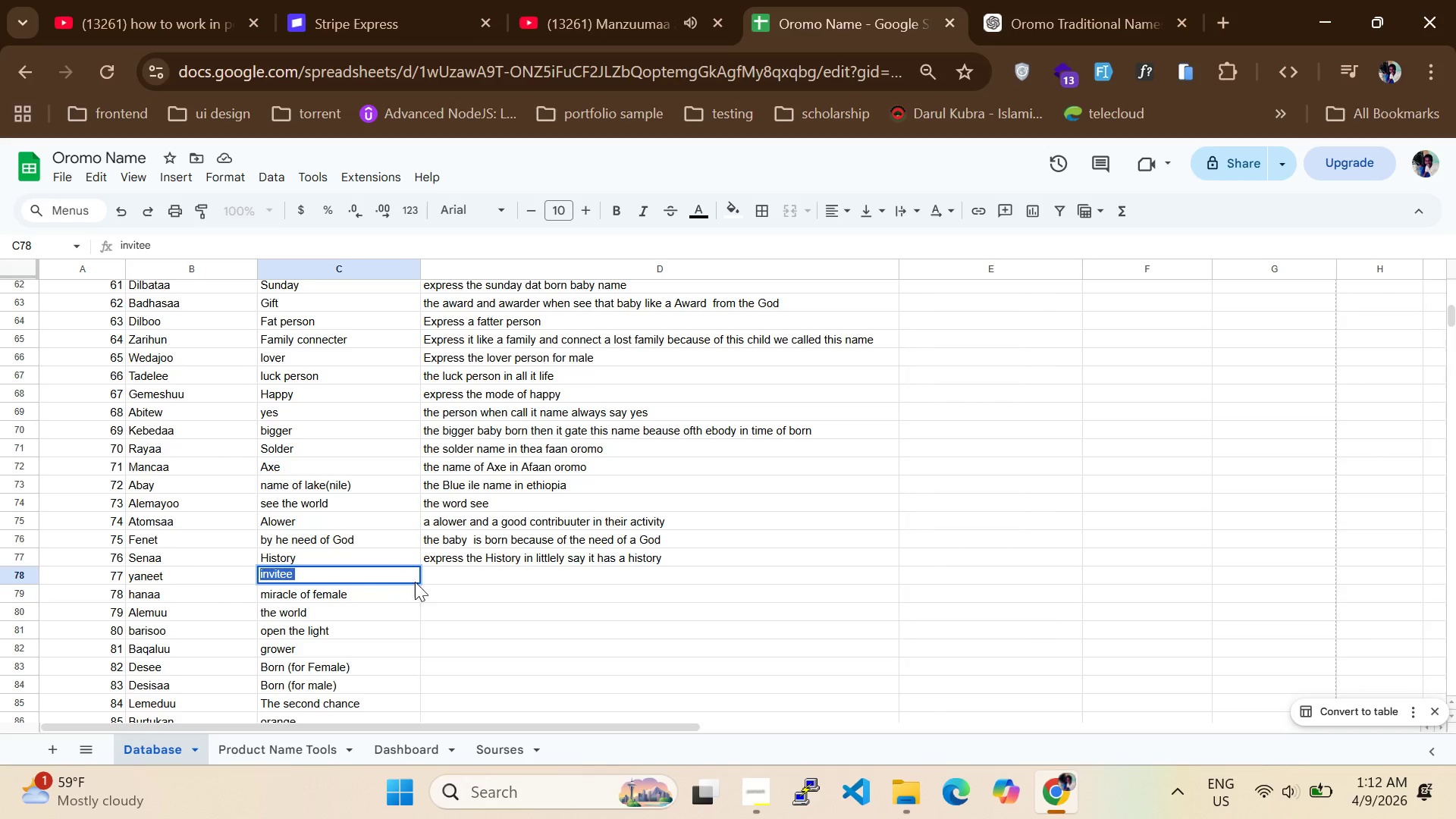 
left_click([446, 590])
 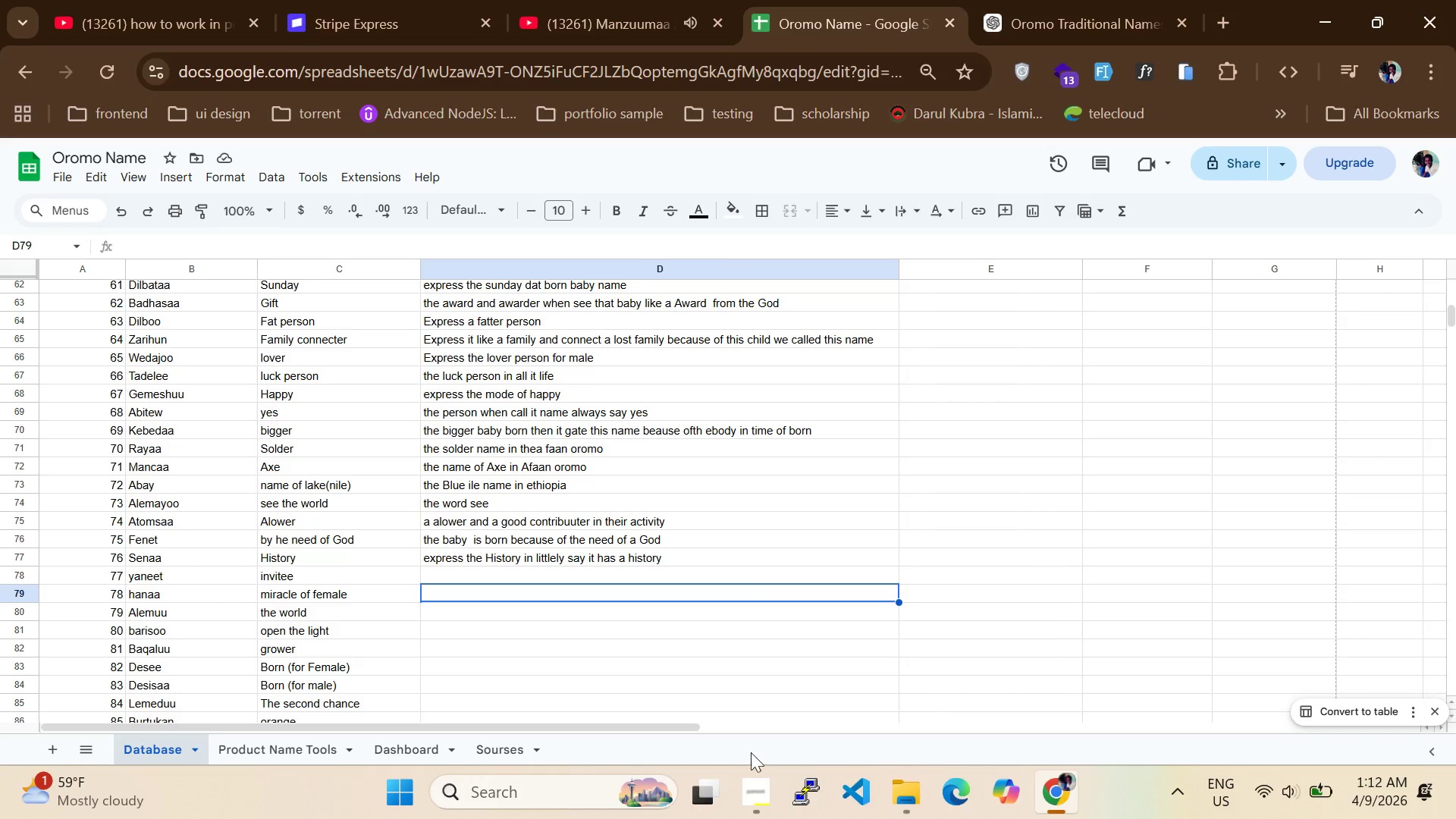 
left_click([758, 782])